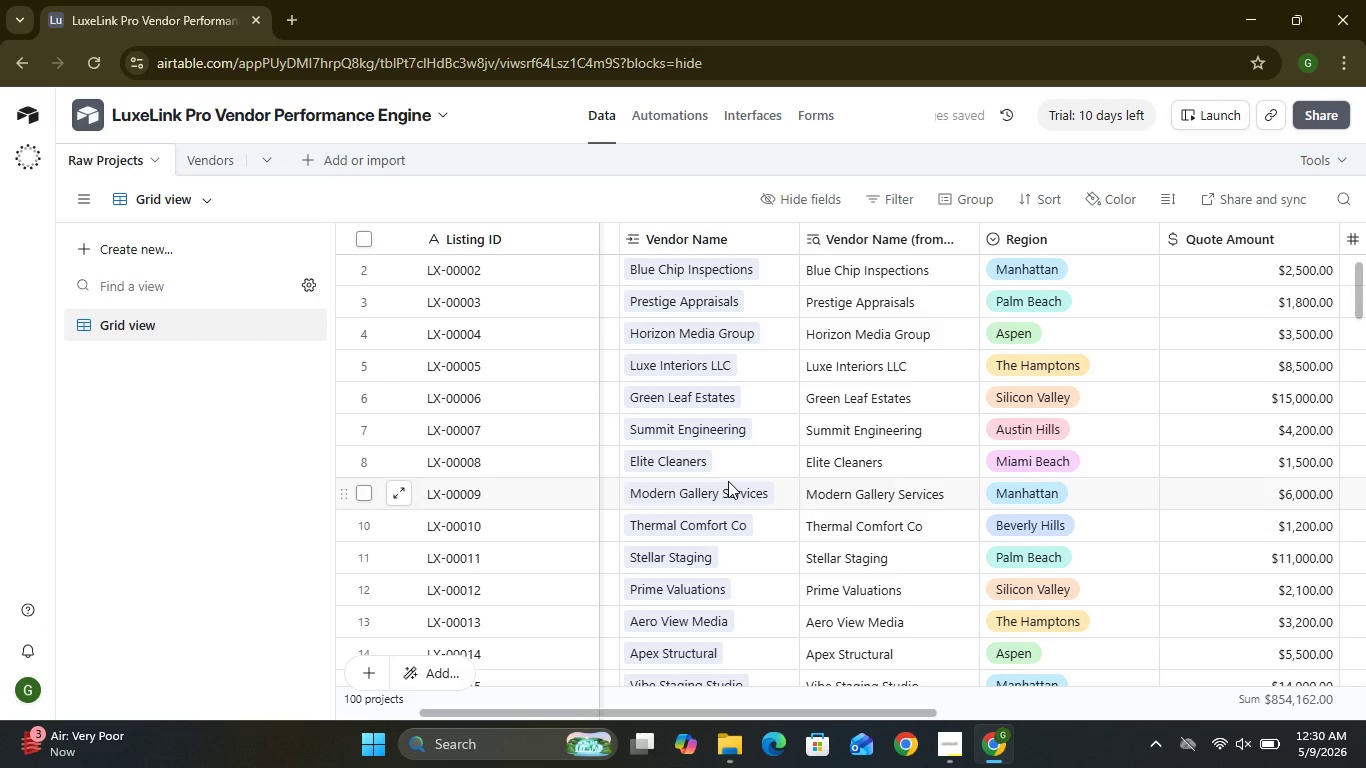 
wait(5.5)
 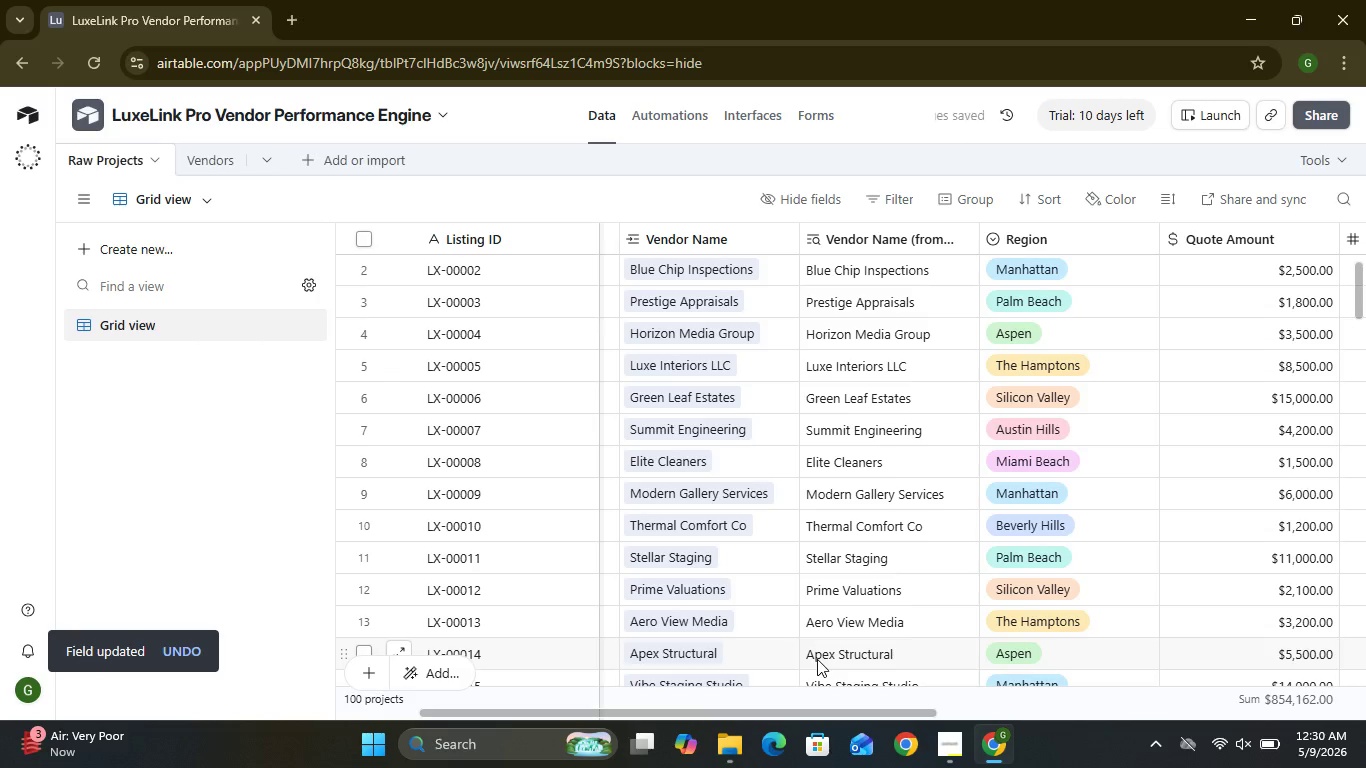 
left_click([222, 158])
 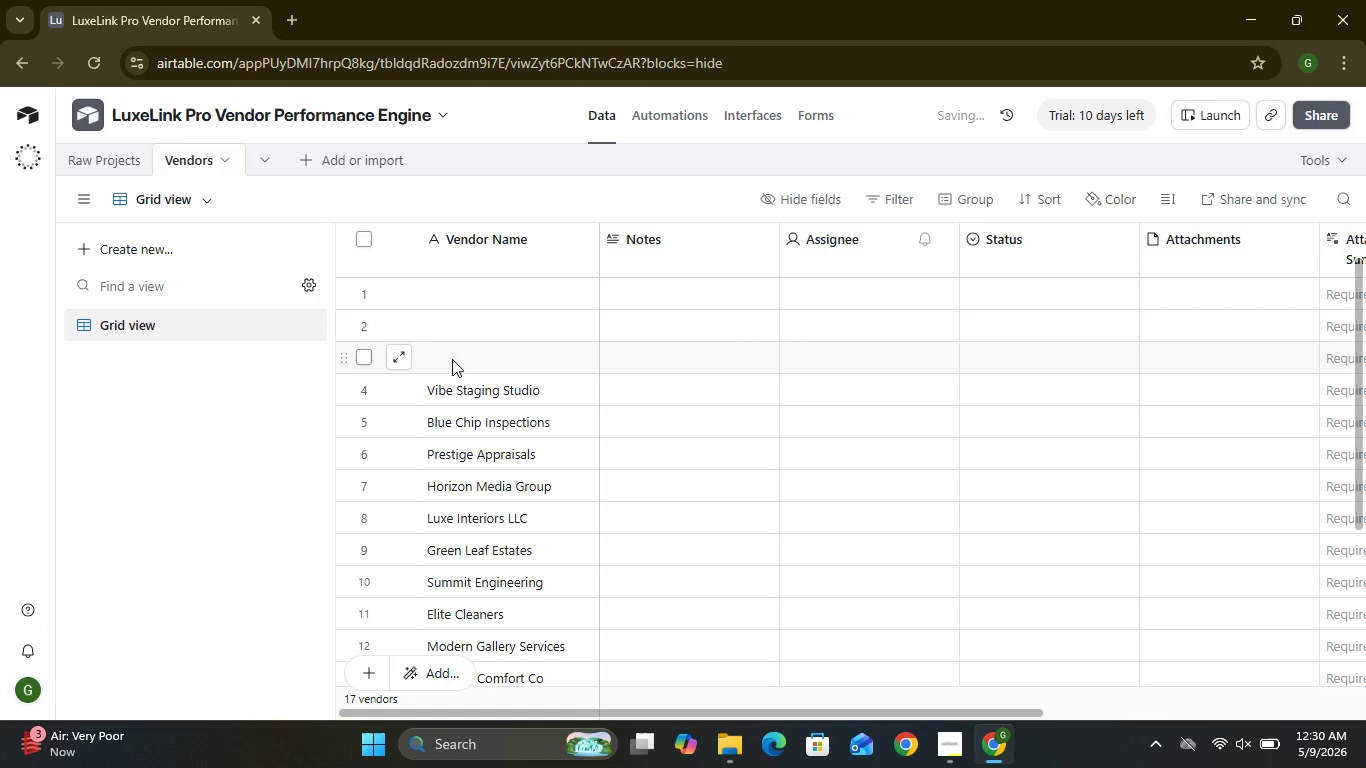 
left_click([452, 359])
 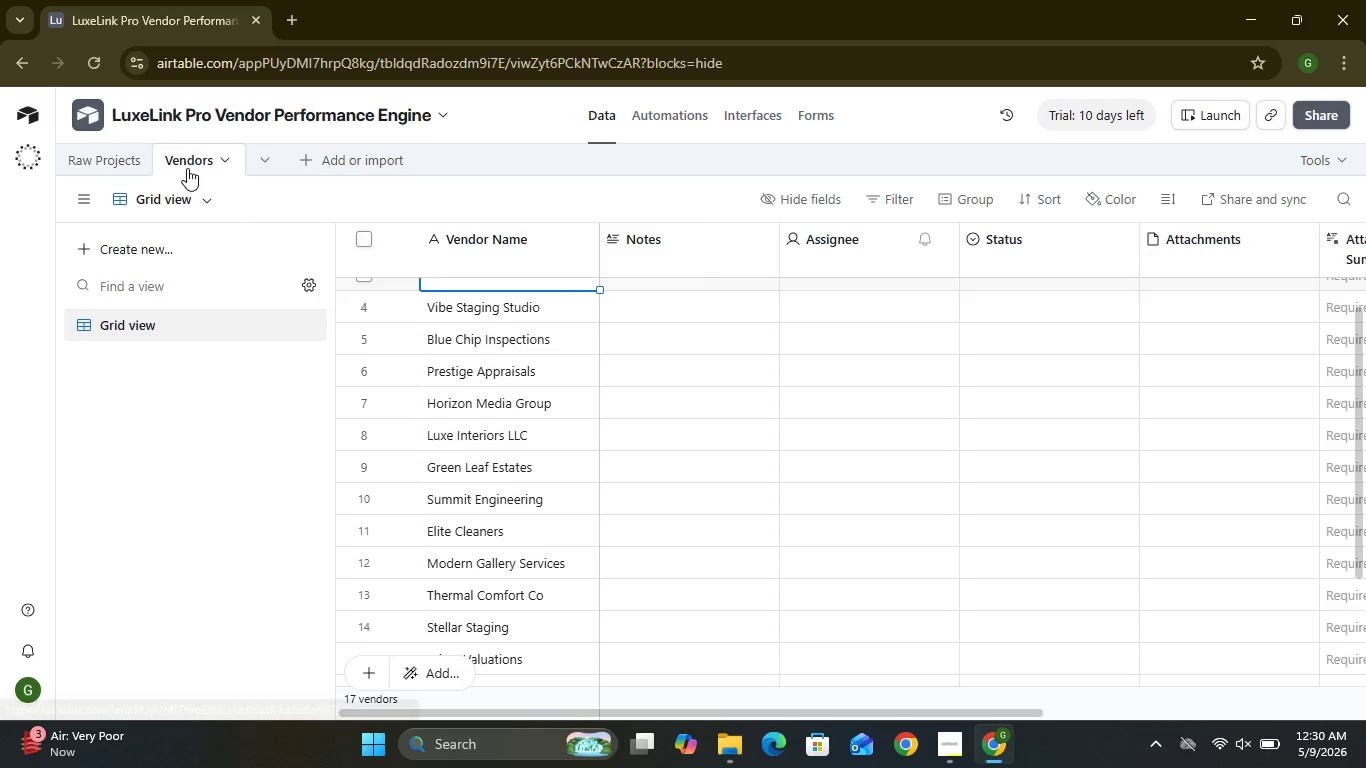 
wait(6.02)
 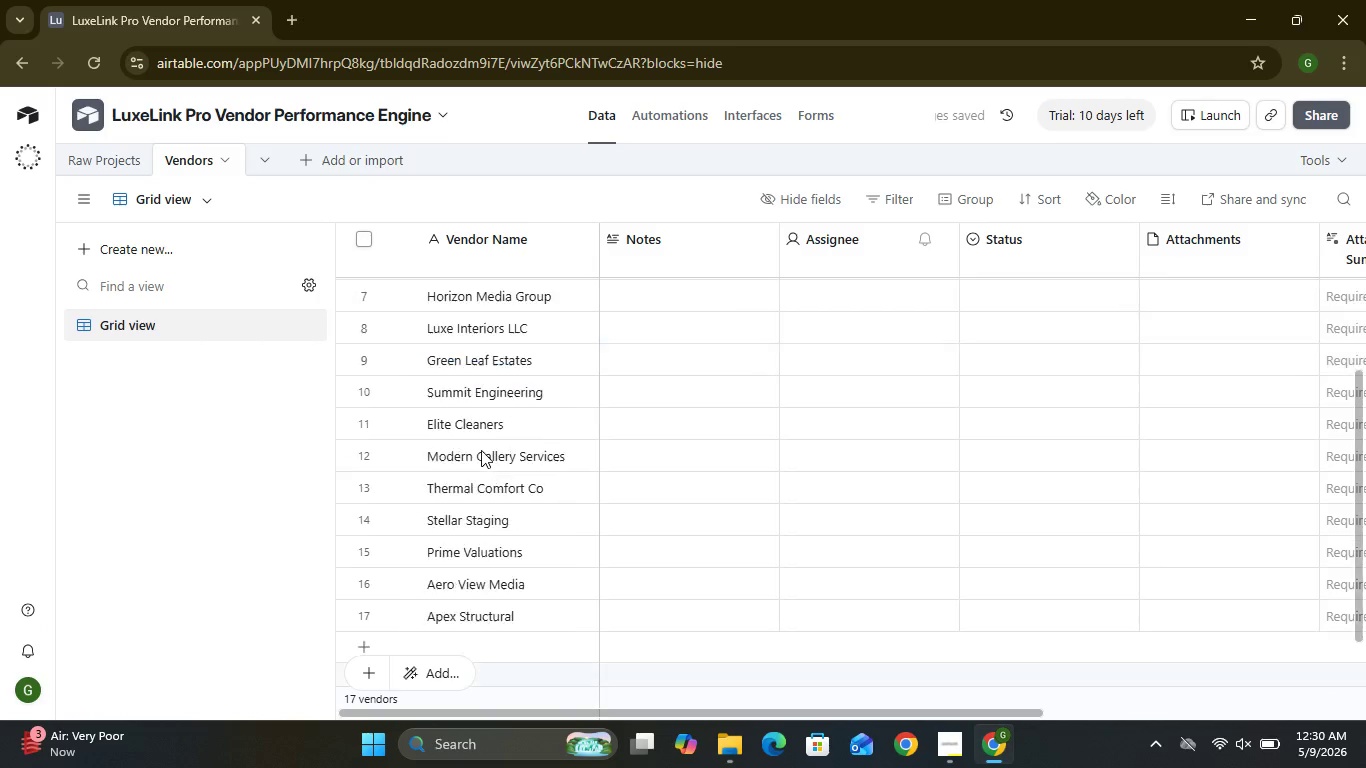 
left_click([295, 161])
 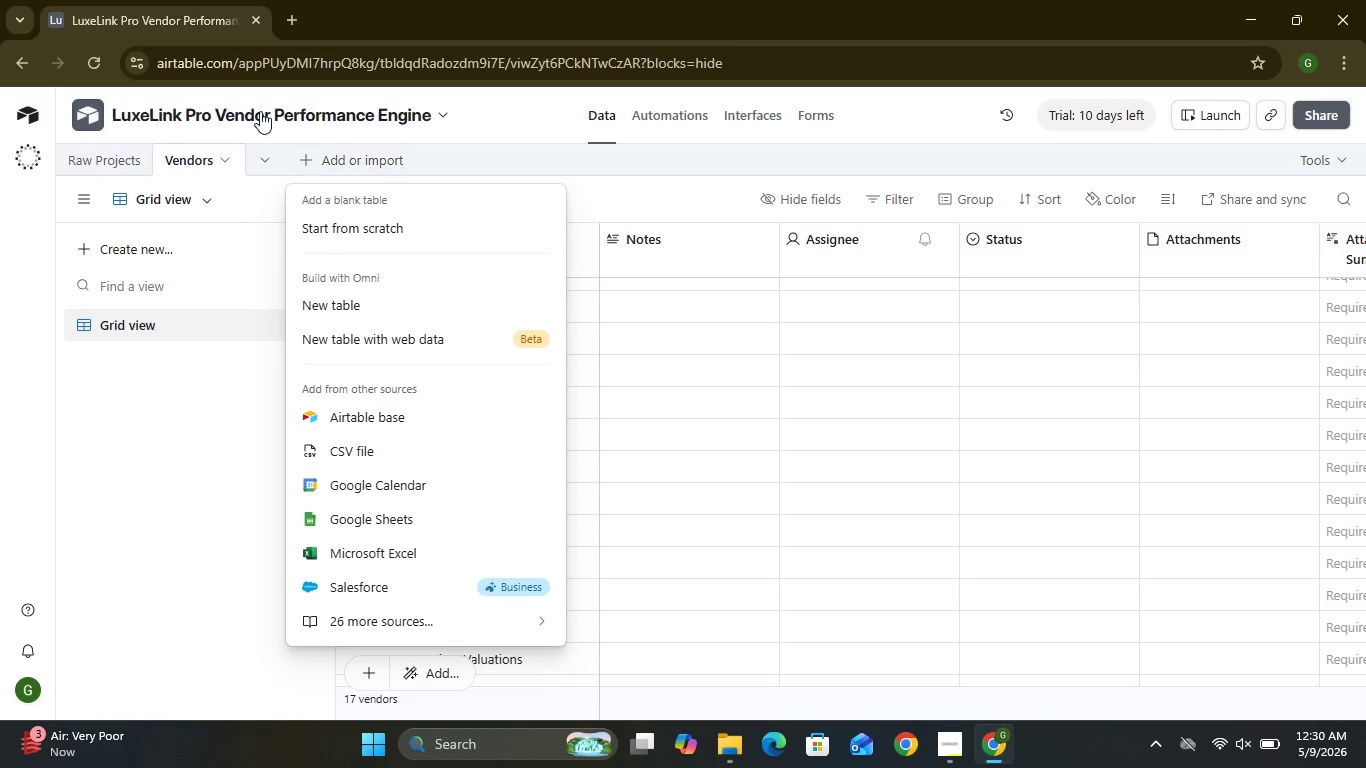 
wait(5.98)
 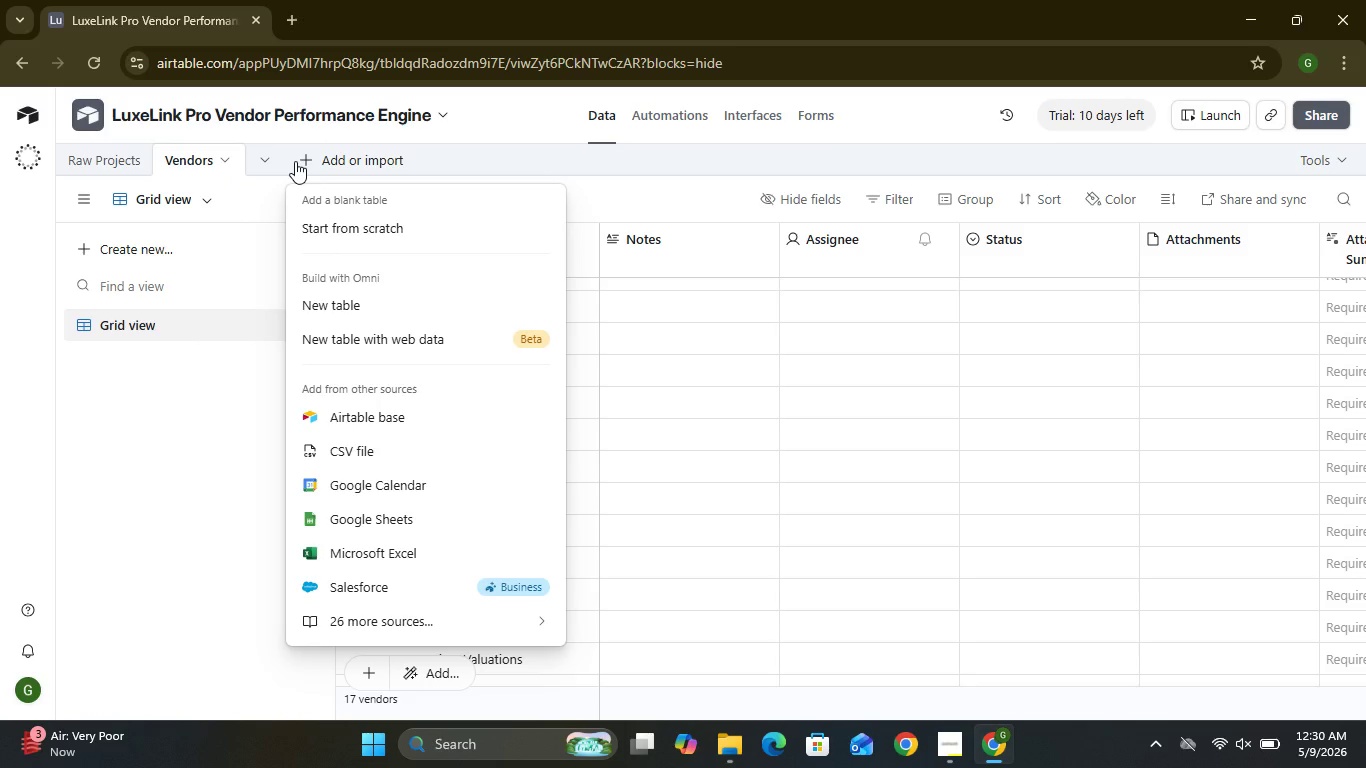 
left_click([338, 233])
 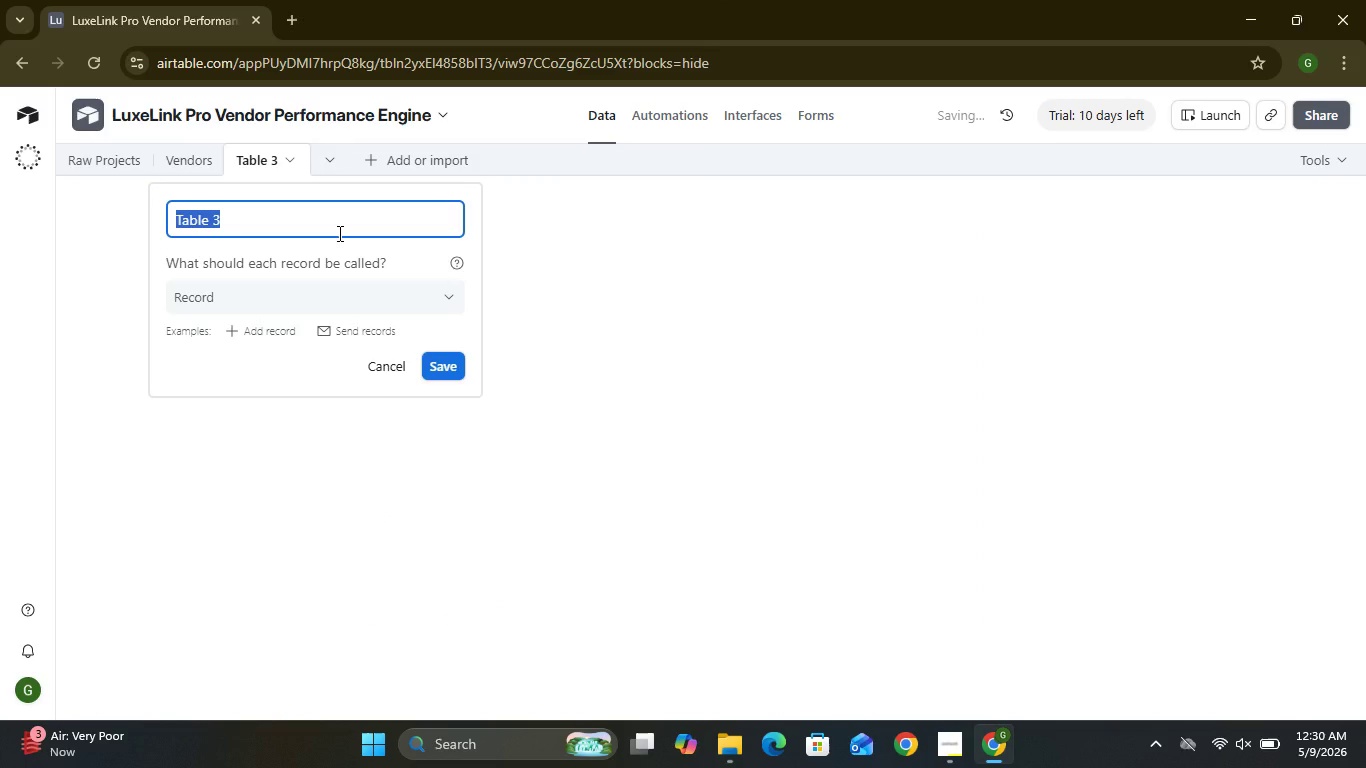 
type(Service)
 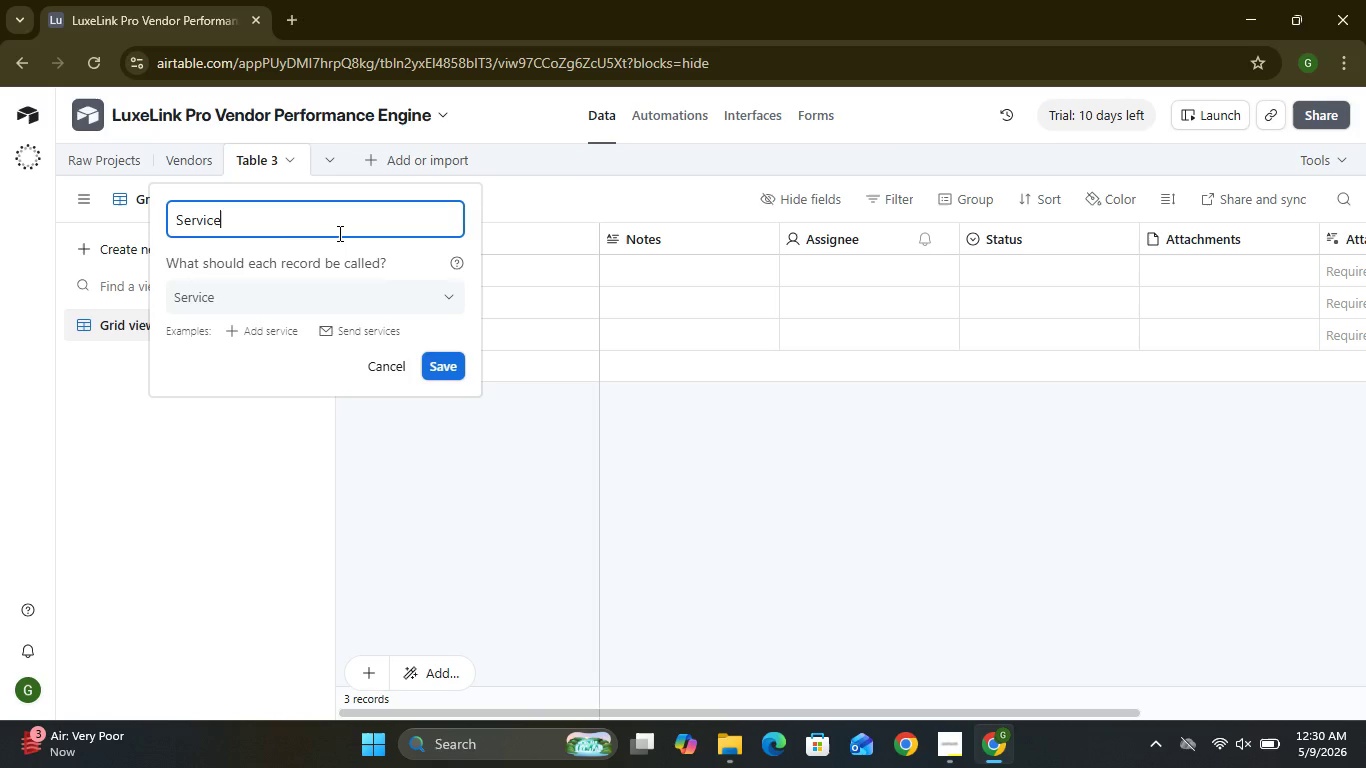 
type( Type)
 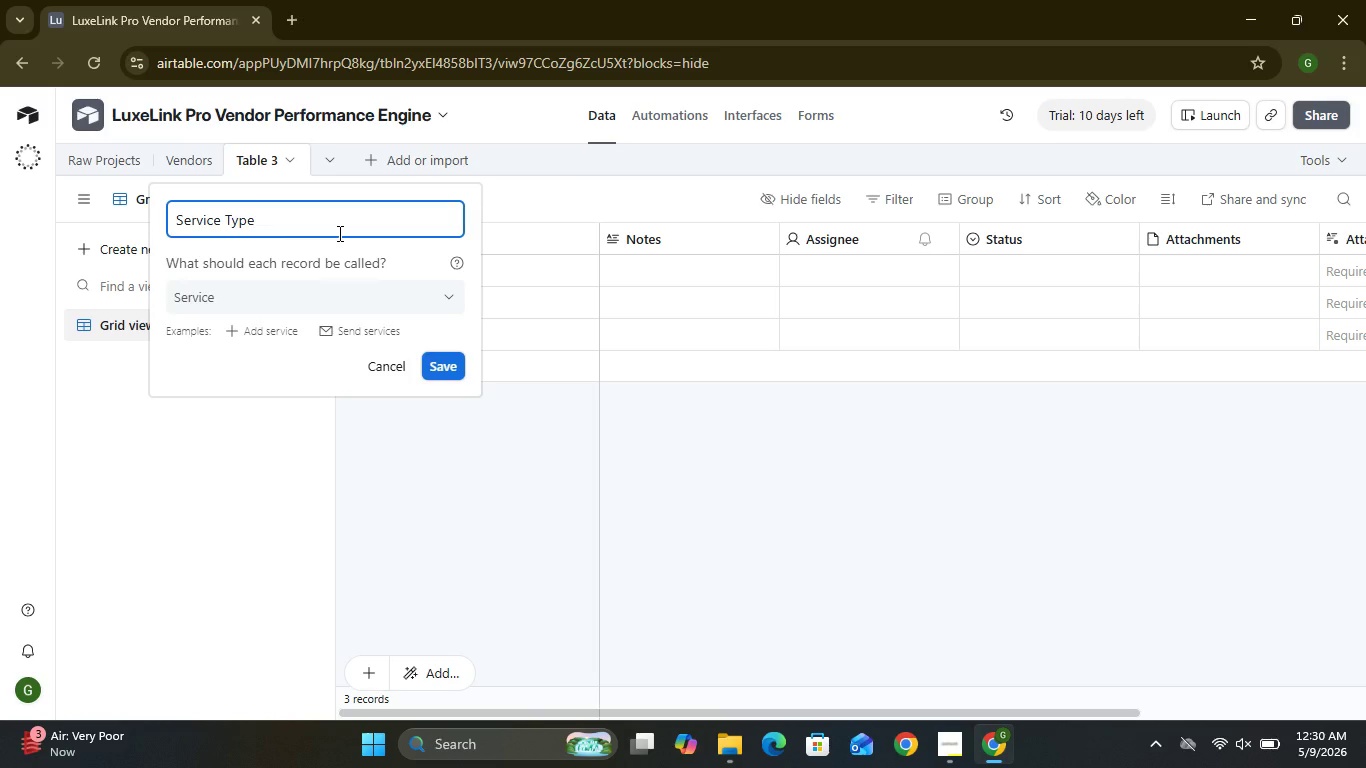 
wait(10.44)
 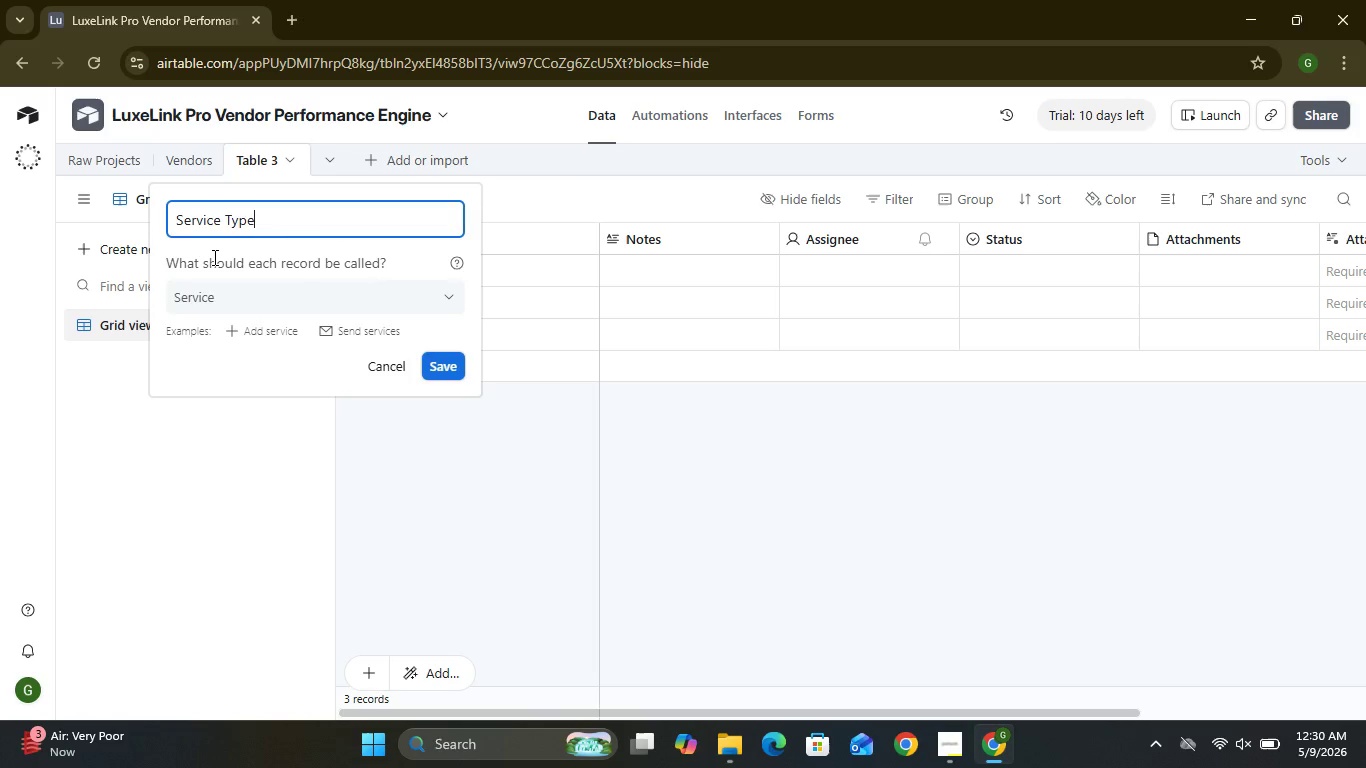 
left_click([416, 352])
 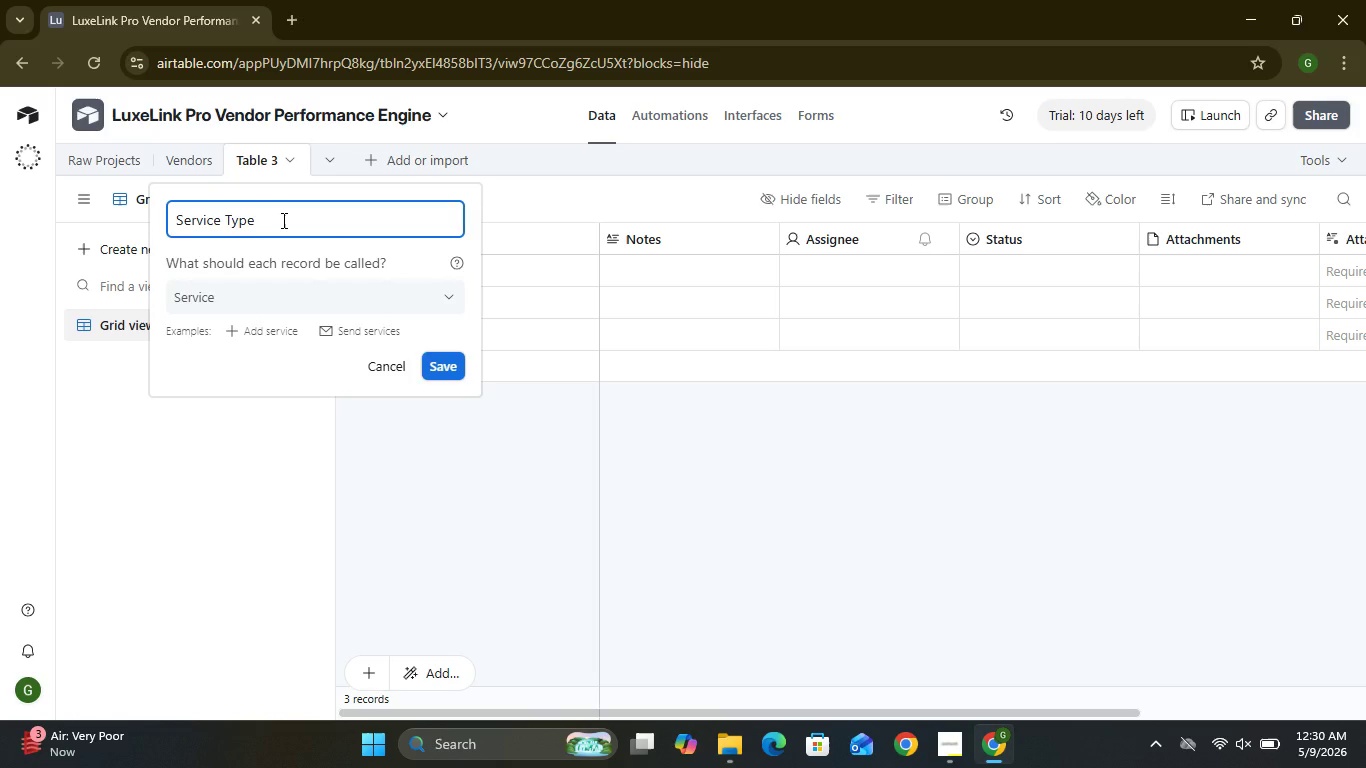 
left_click([282, 220])
 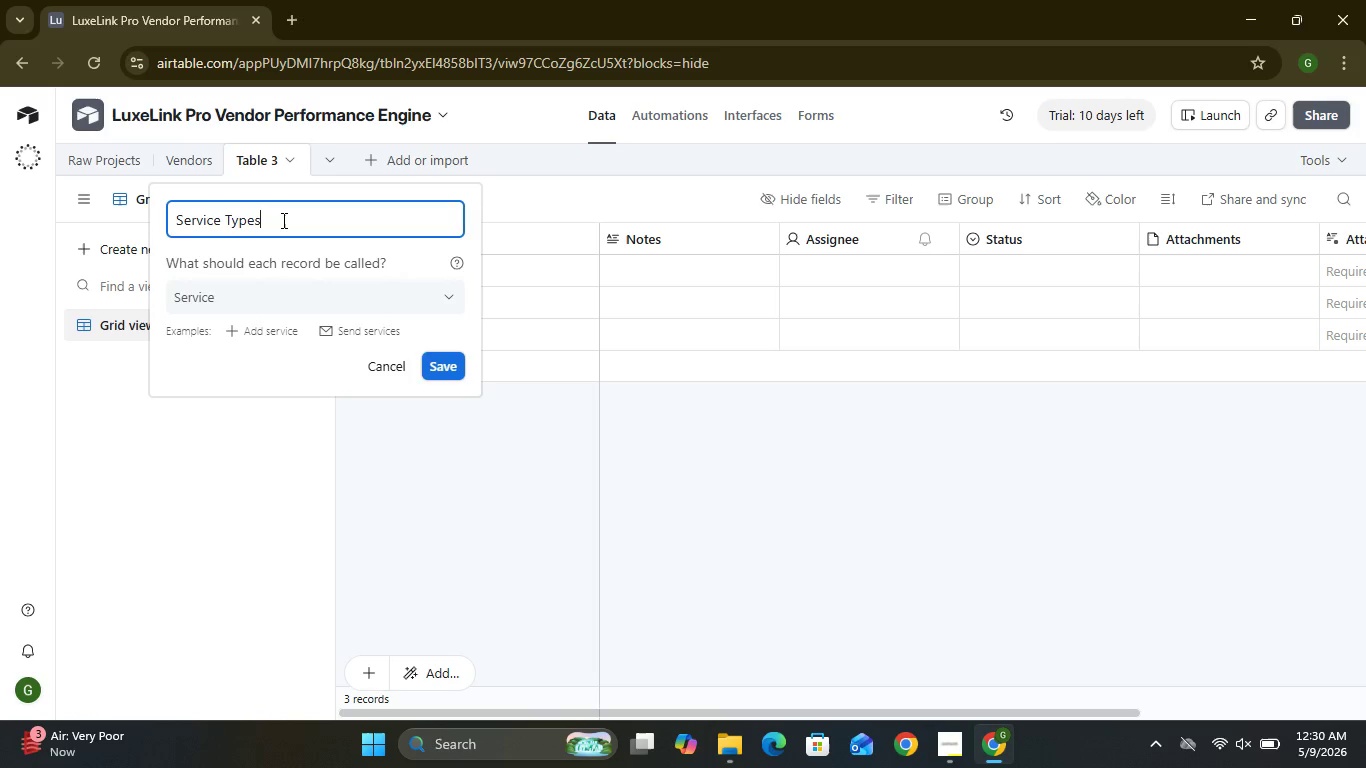 
key(S)
 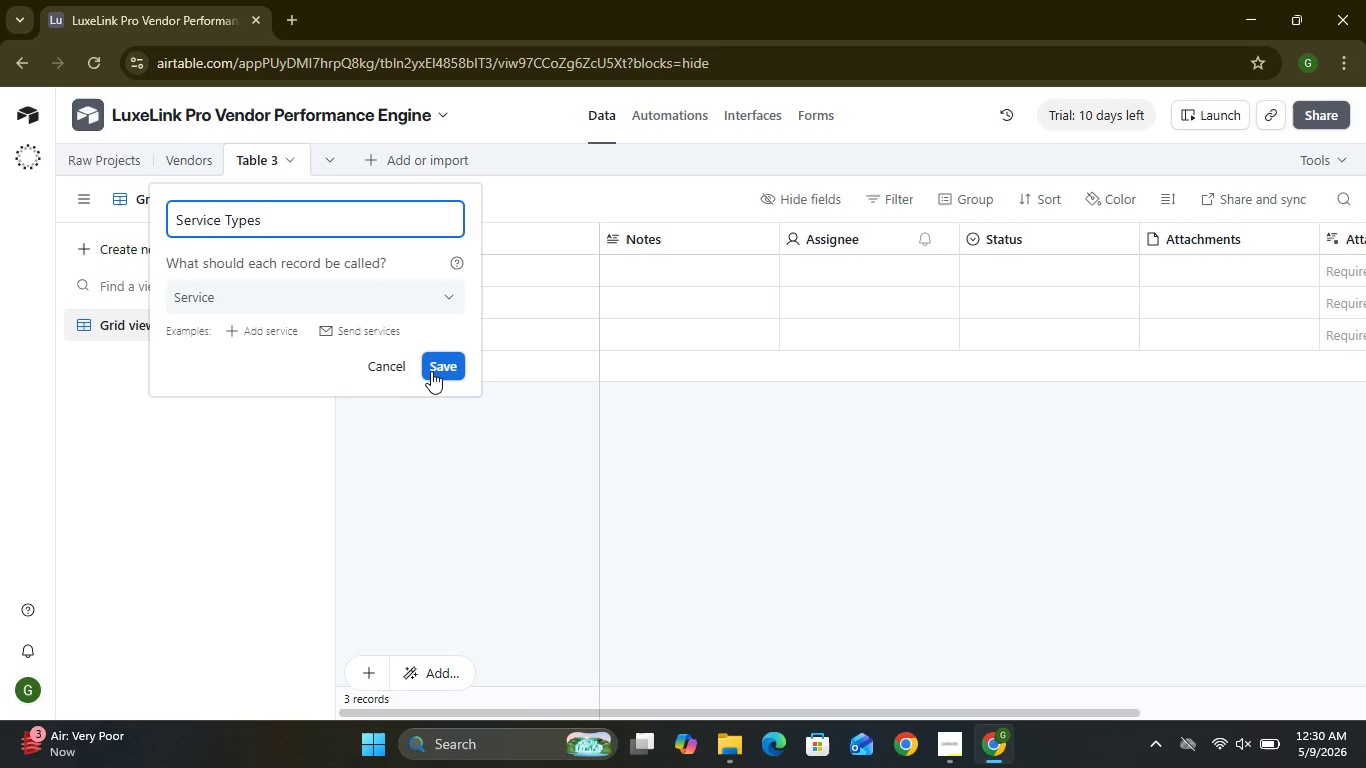 
left_click([438, 371])
 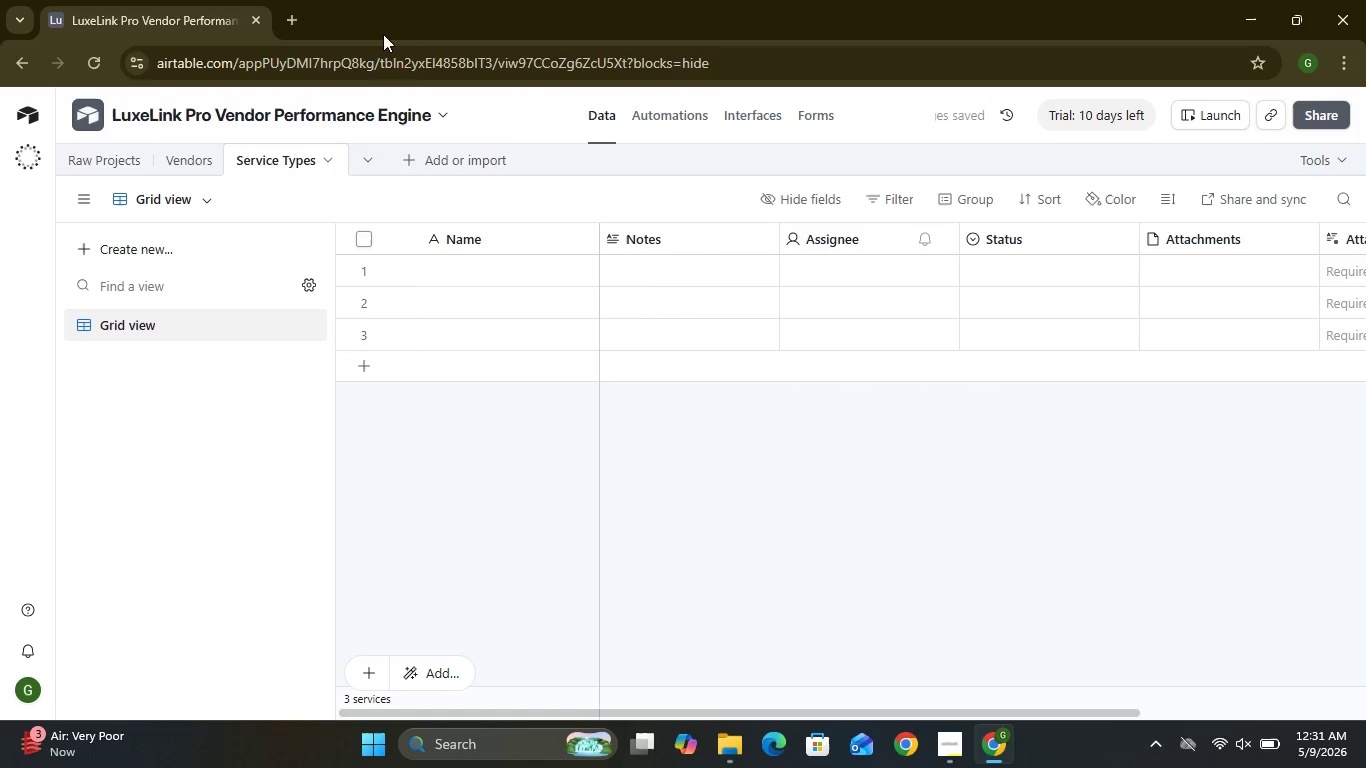 
left_click_drag(start_coordinate=[505, 241], to_coordinate=[531, 235])
 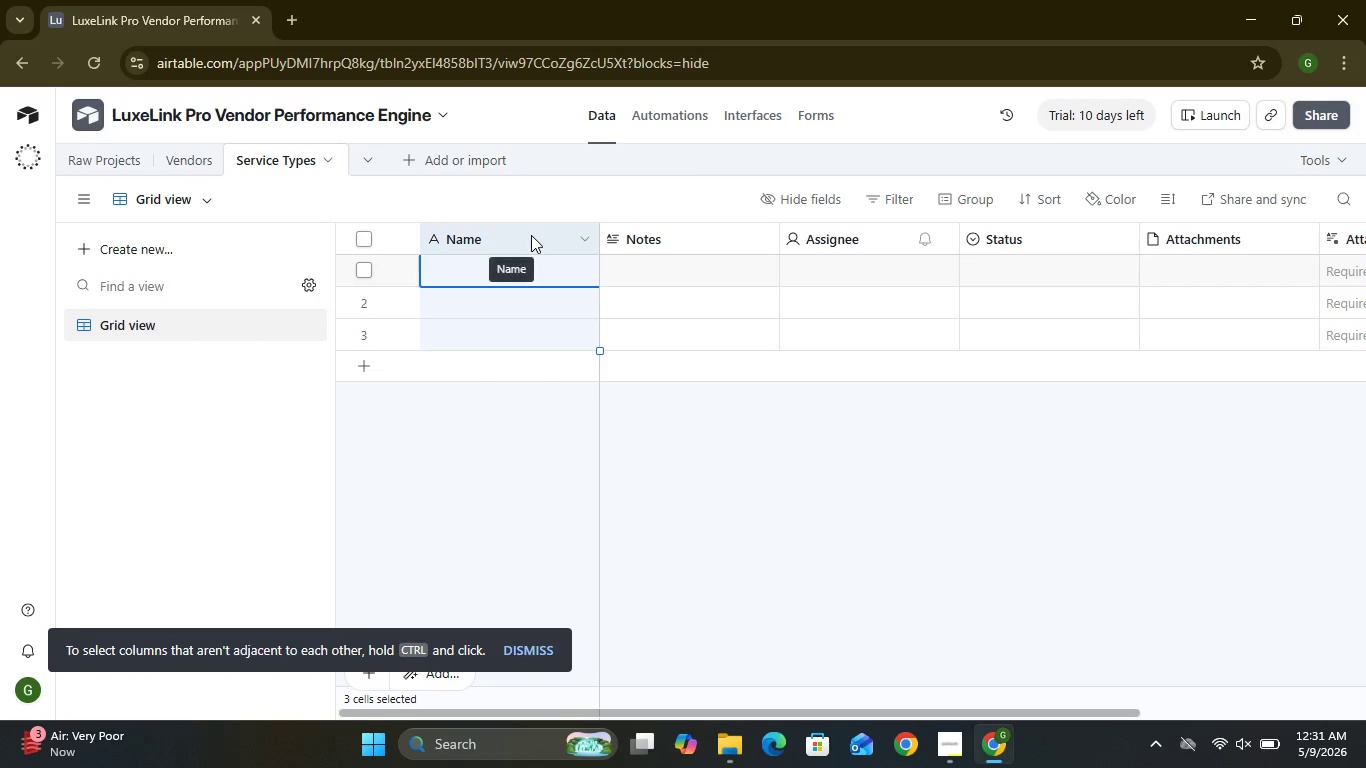 
double_click([531, 235])
 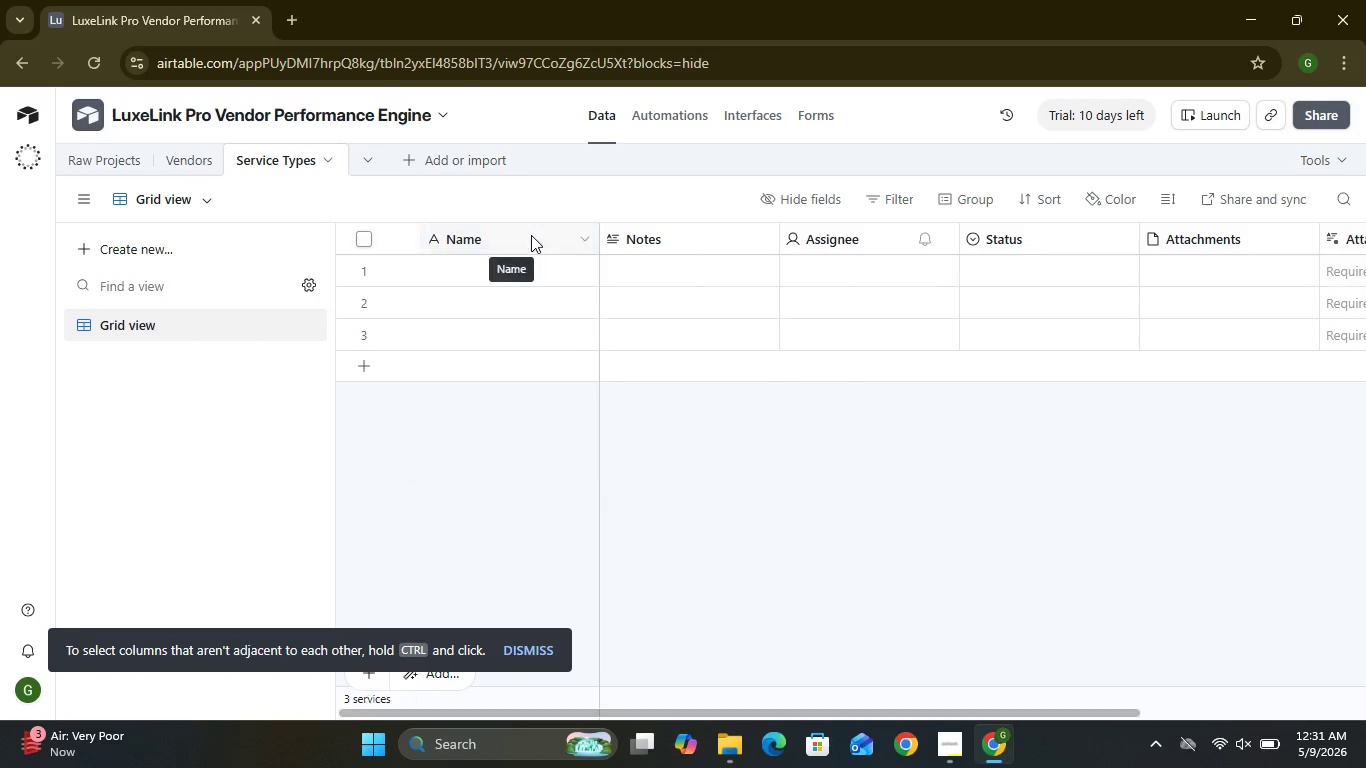 
triple_click([531, 235])
 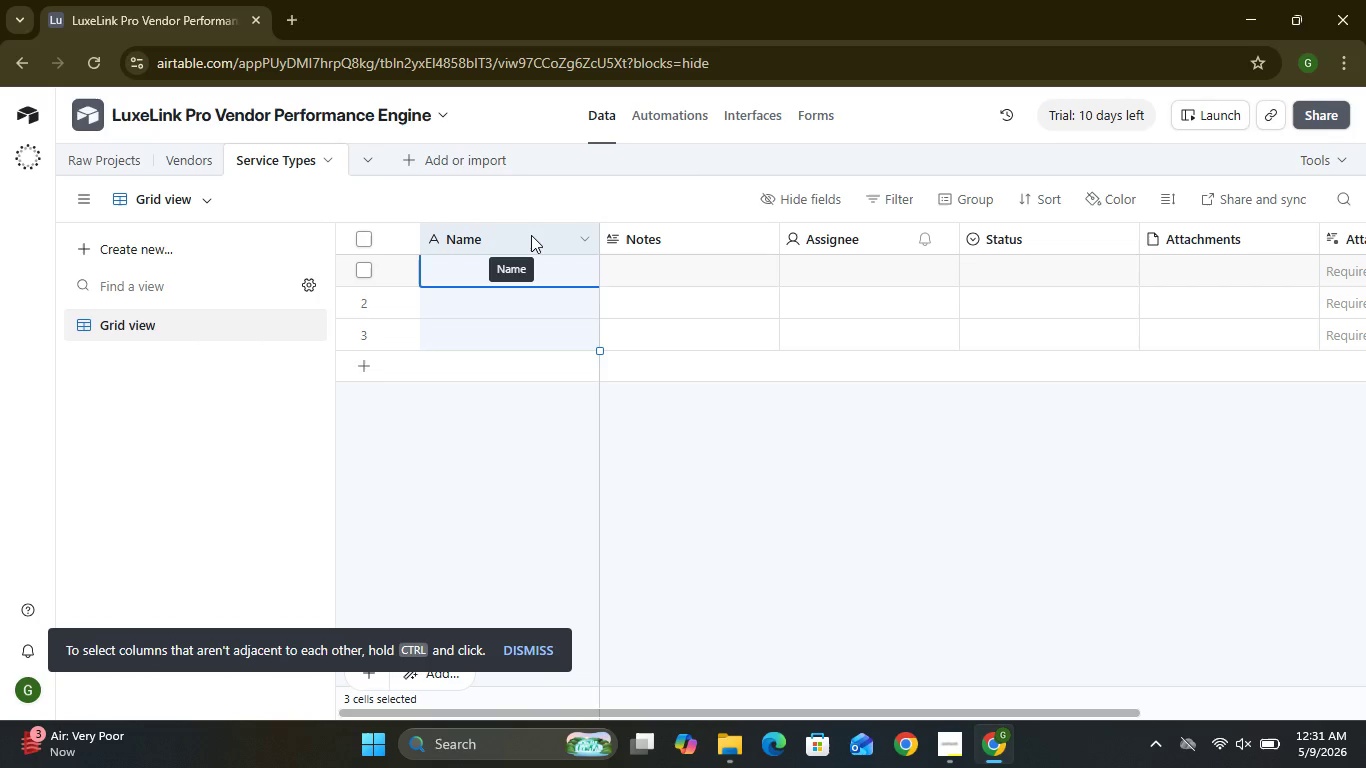 
double_click([531, 235])
 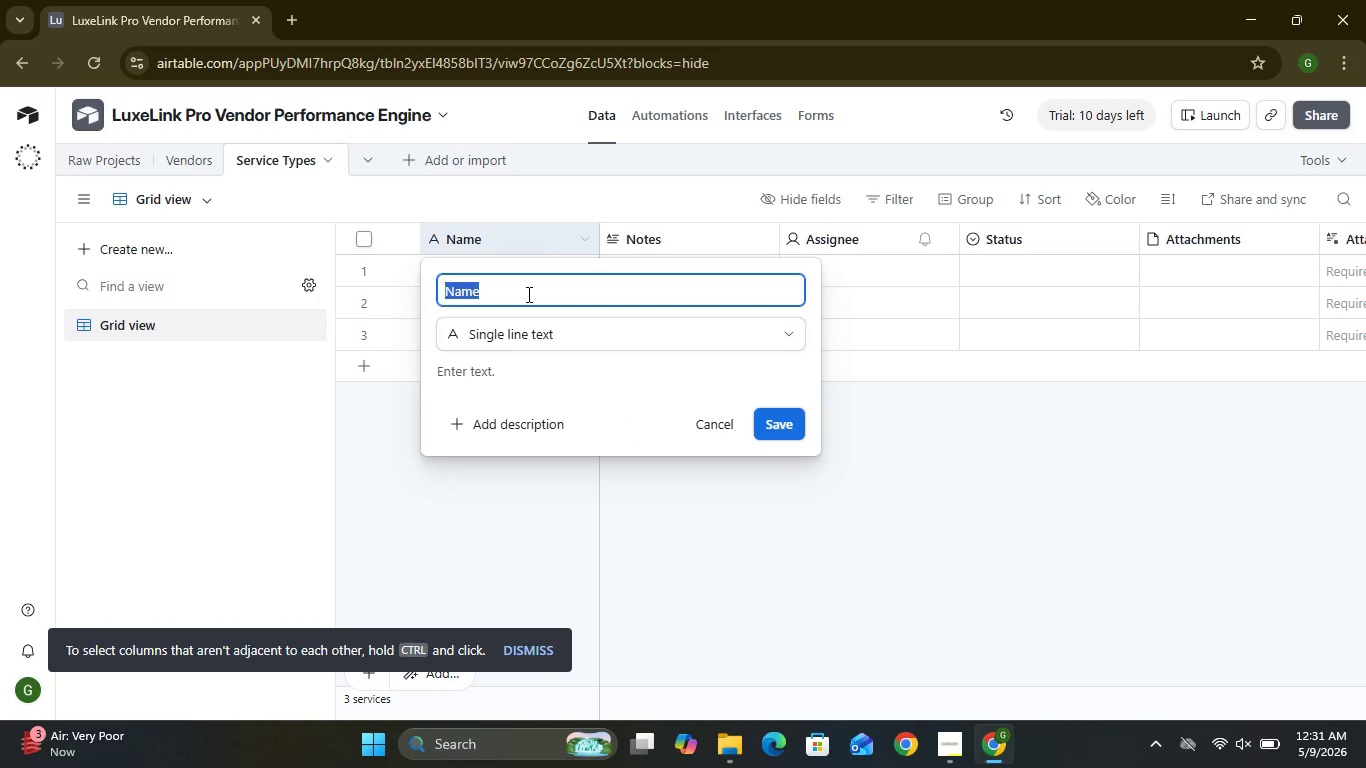 
key(Shift+S)
 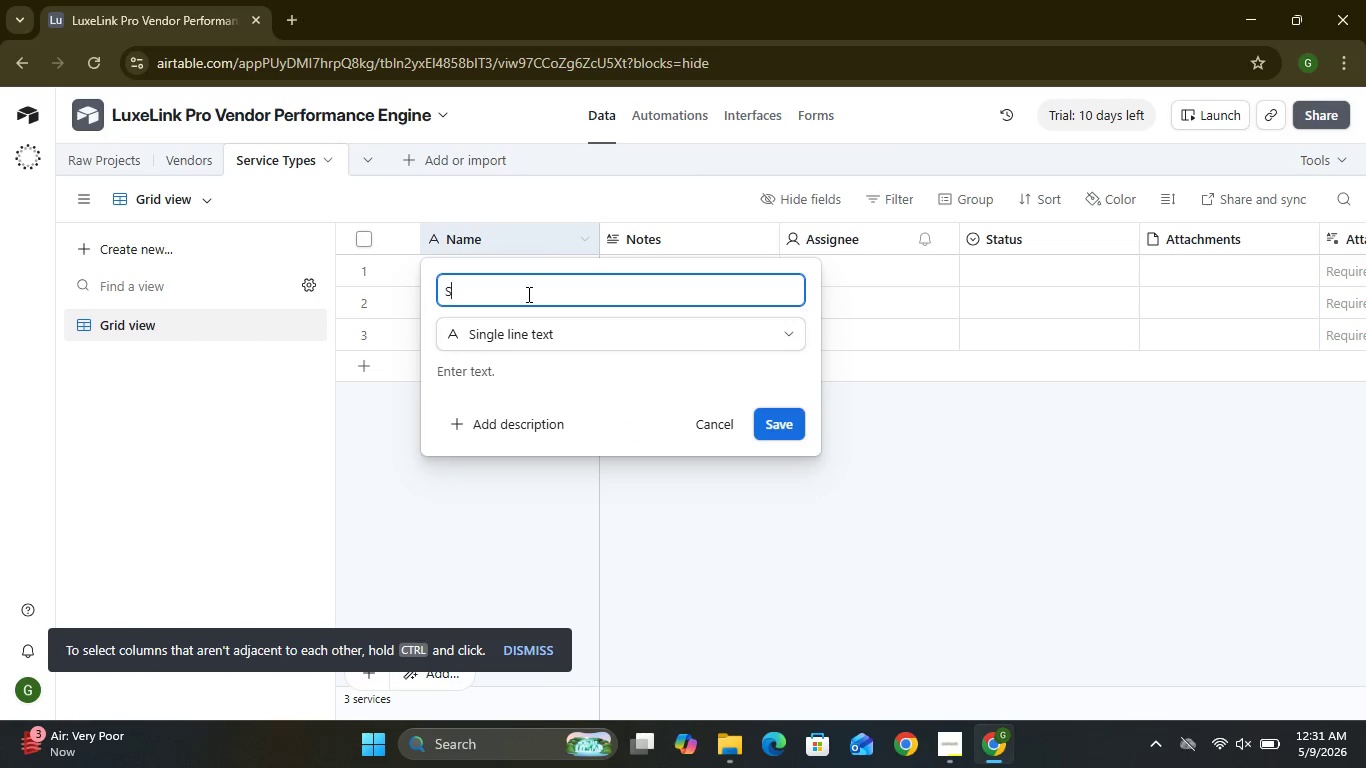 
key(Backspace)
 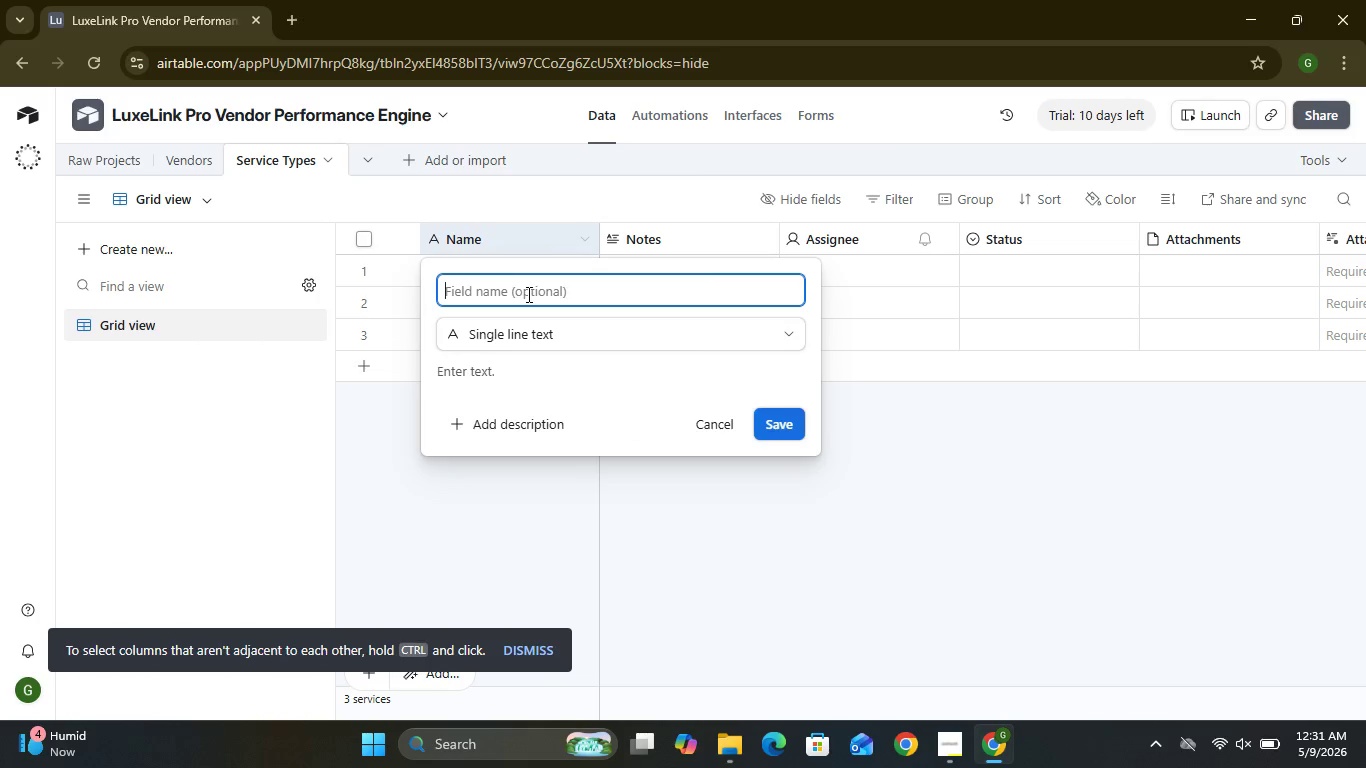 
type(Service Type)
 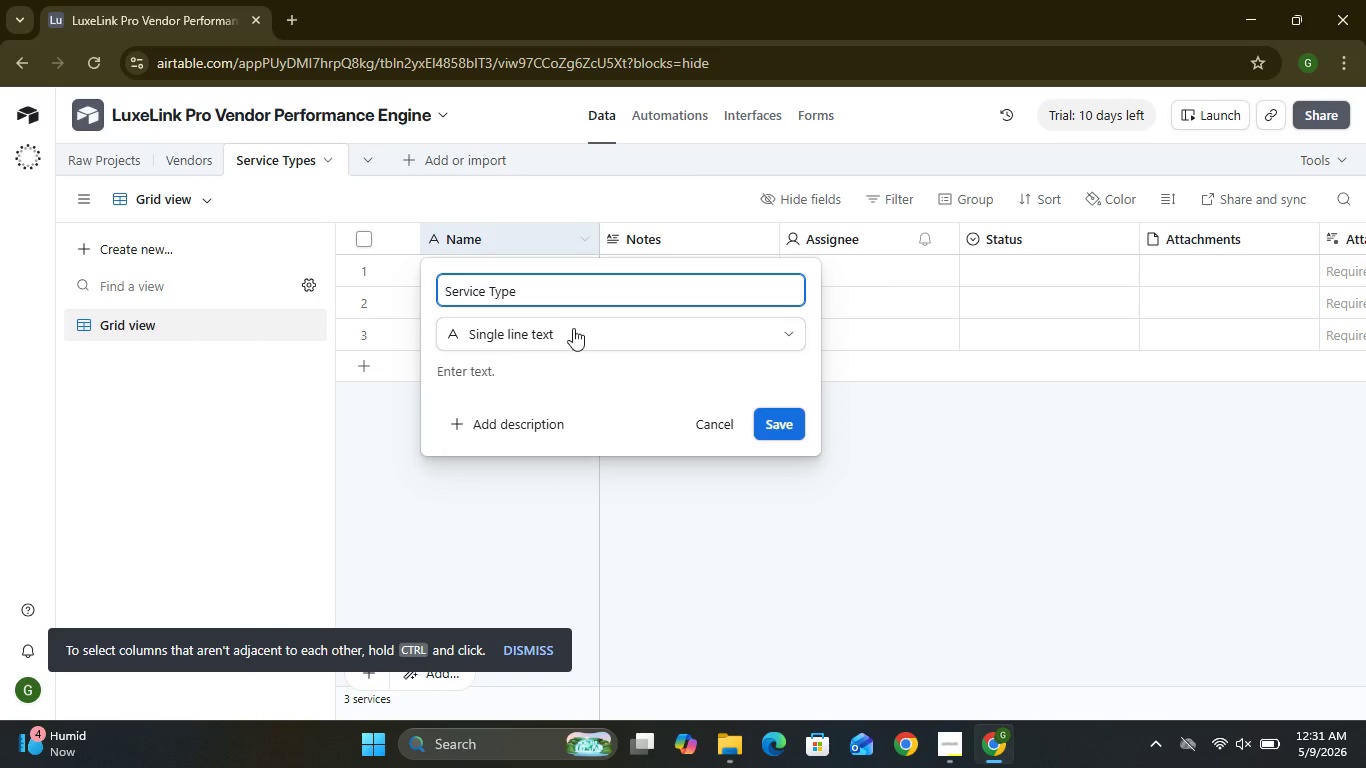 
left_click([778, 423])
 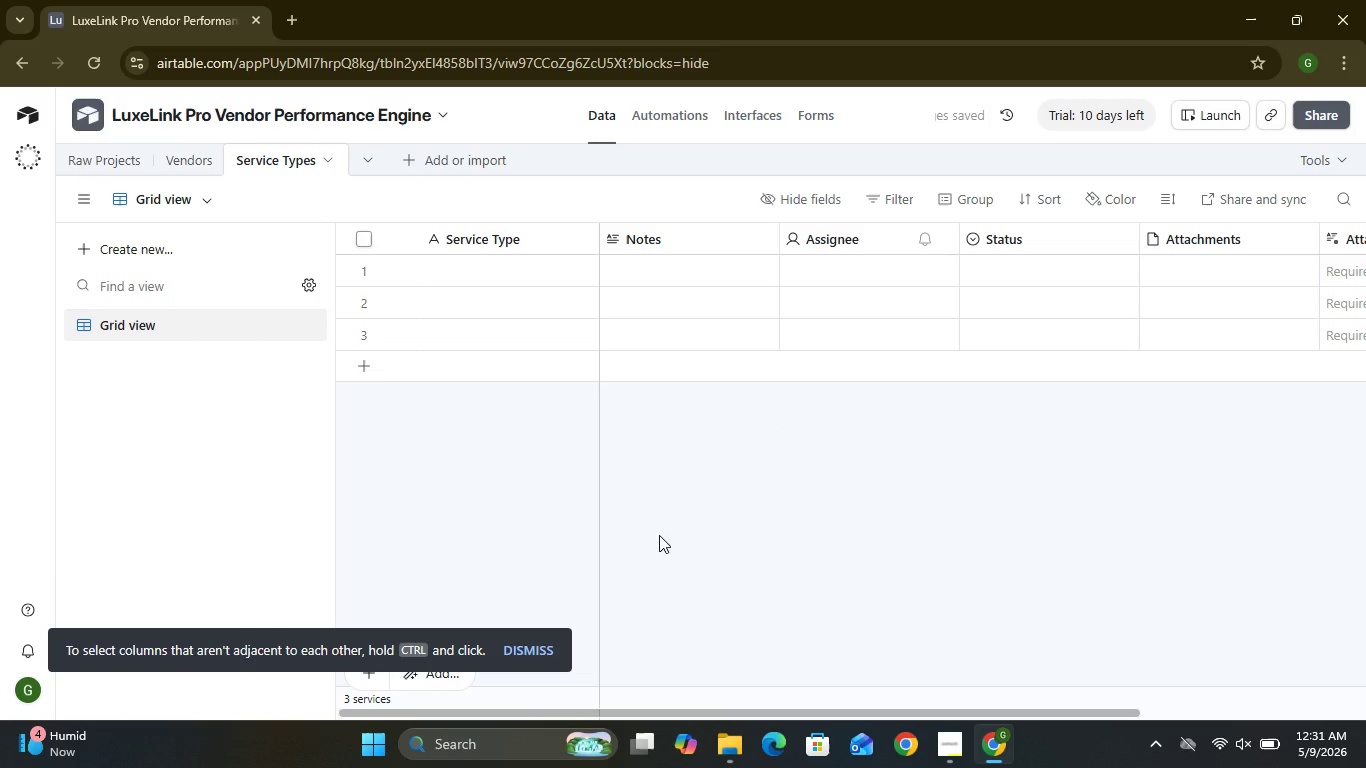 
wait(6.66)
 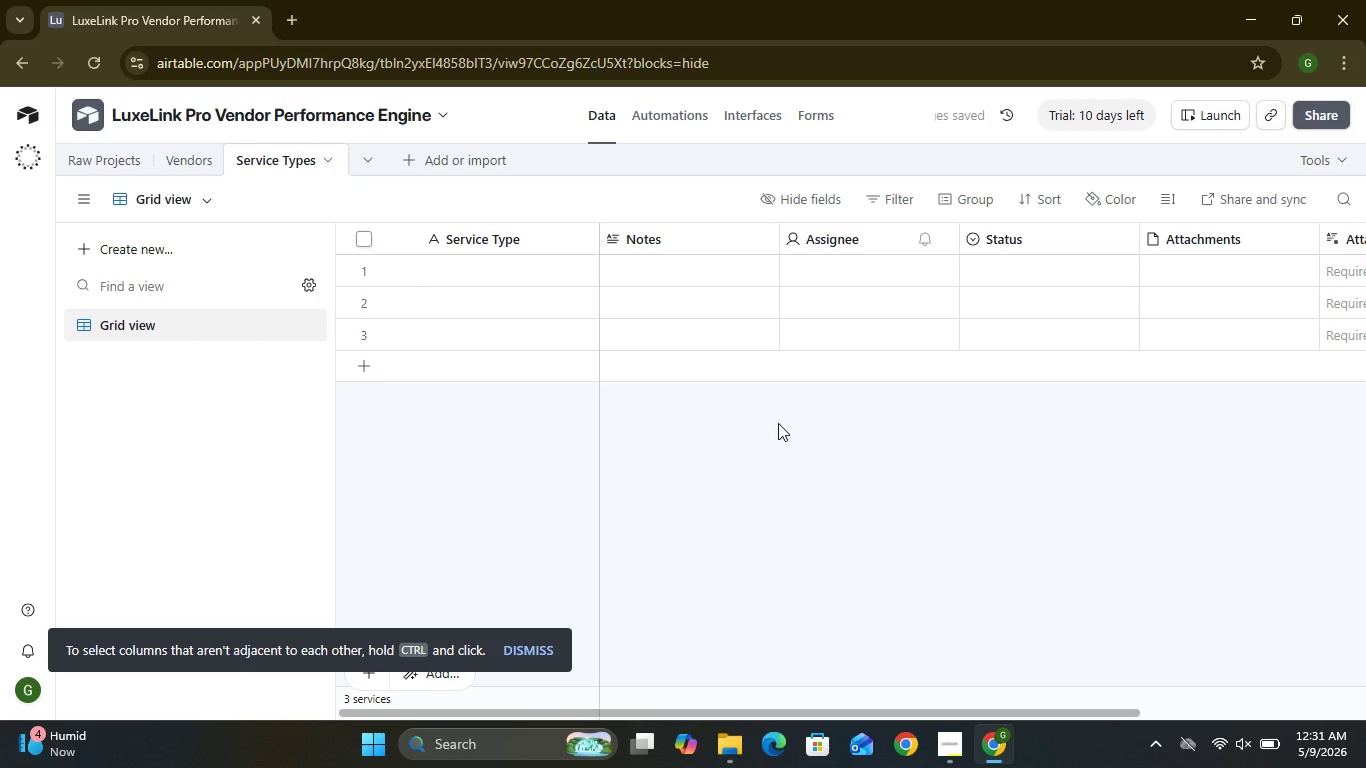 
left_click_drag(start_coordinate=[635, 527], to_coordinate=[533, 639])
 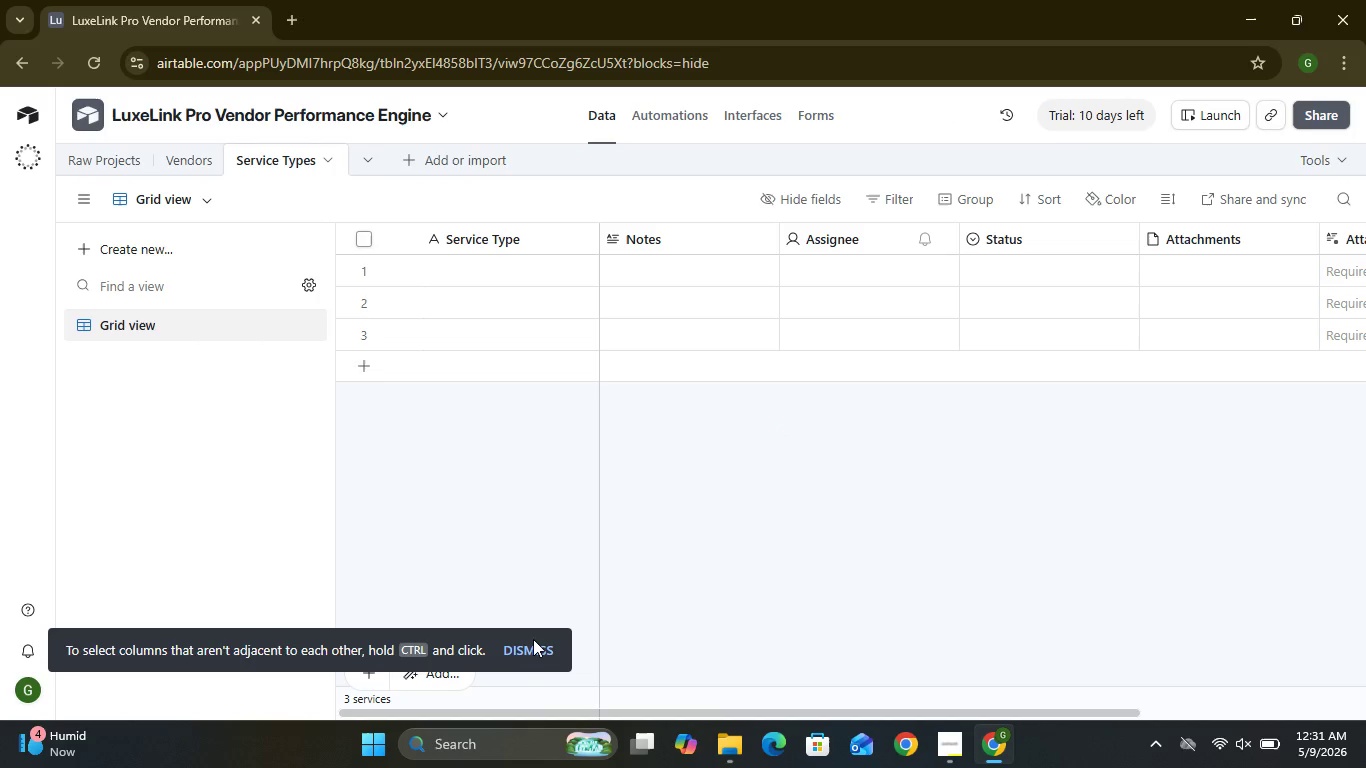 
left_click([533, 639])
 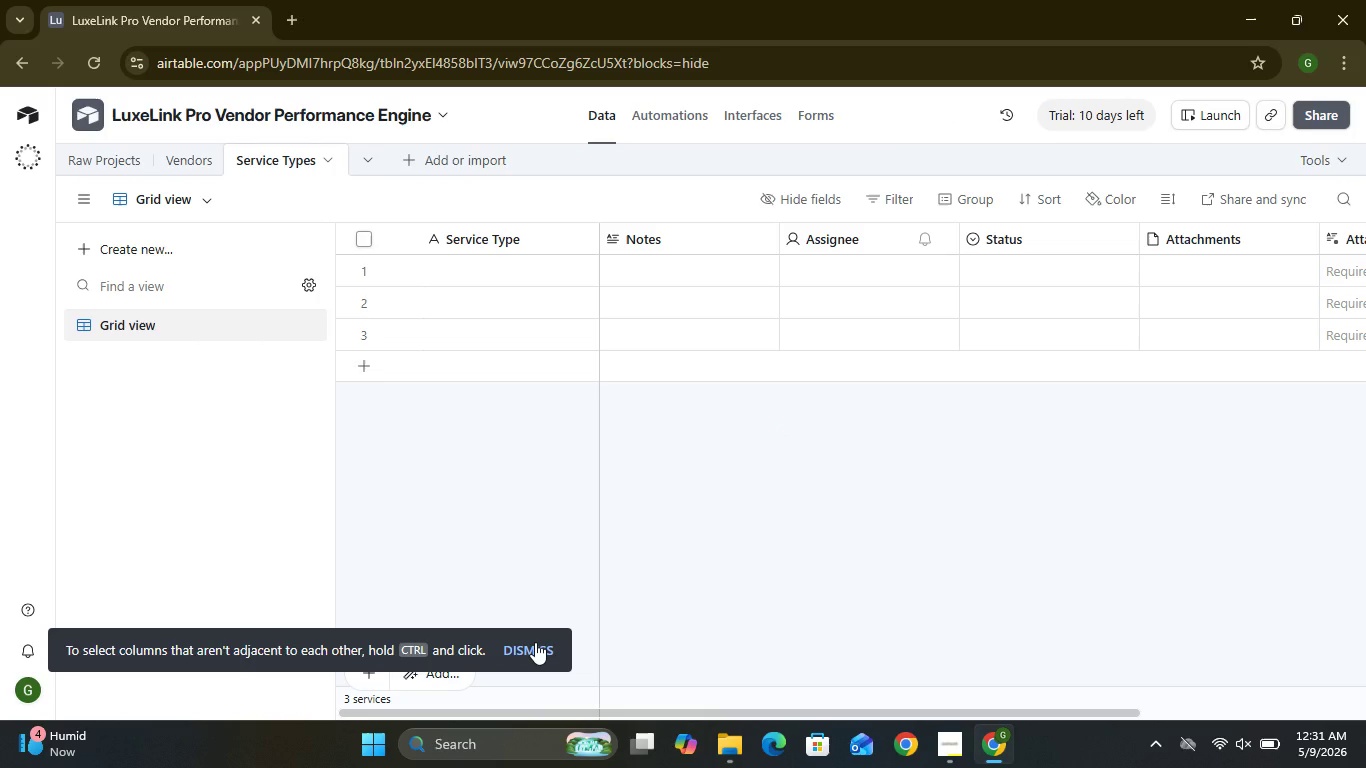 
left_click([535, 642])
 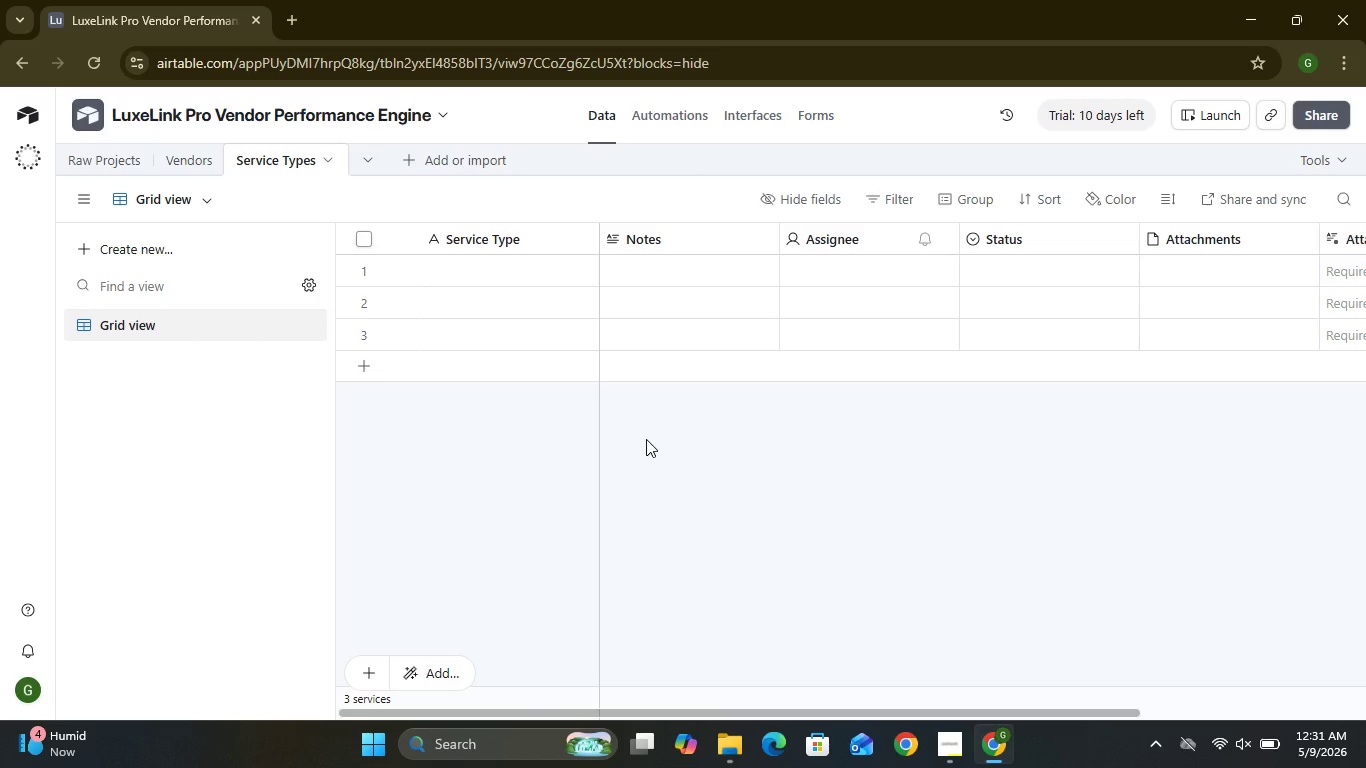 
wait(10.45)
 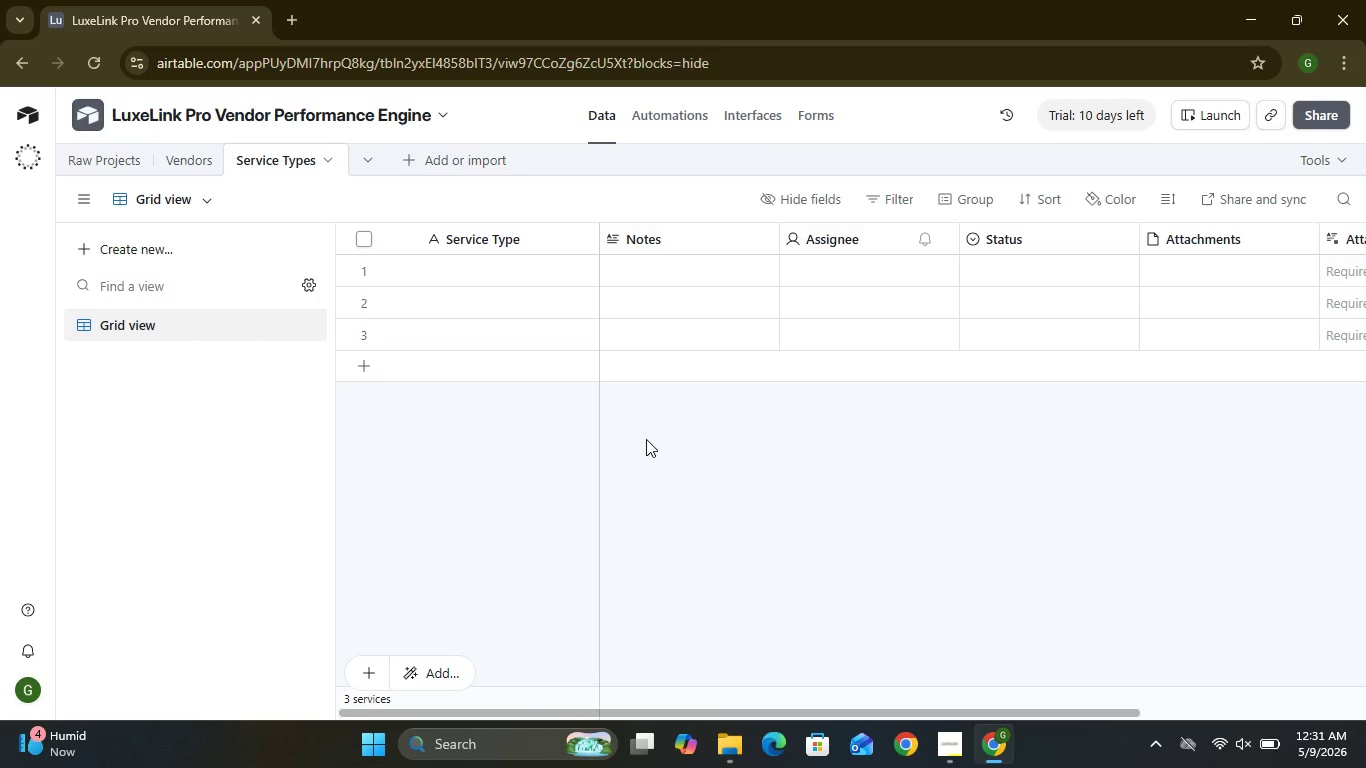 
left_click([125, 161])
 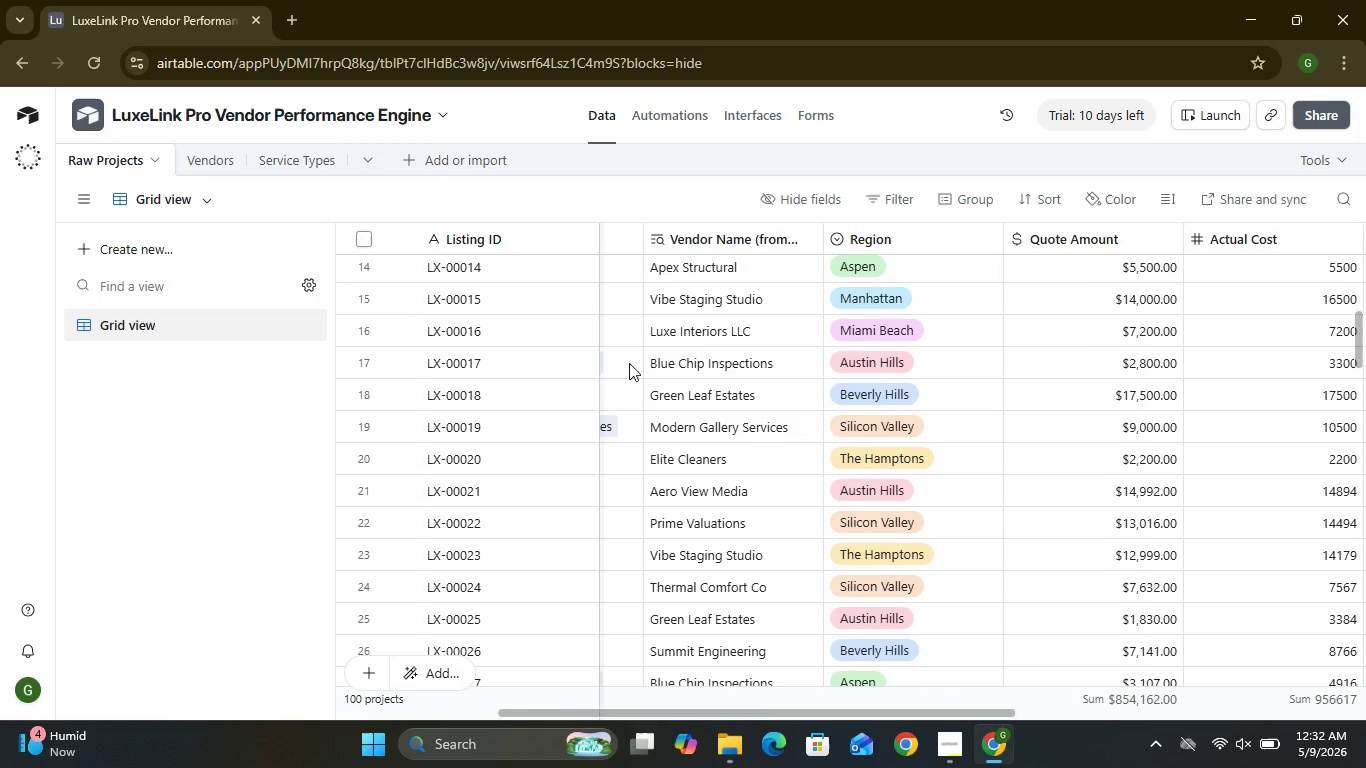 
wait(21.38)
 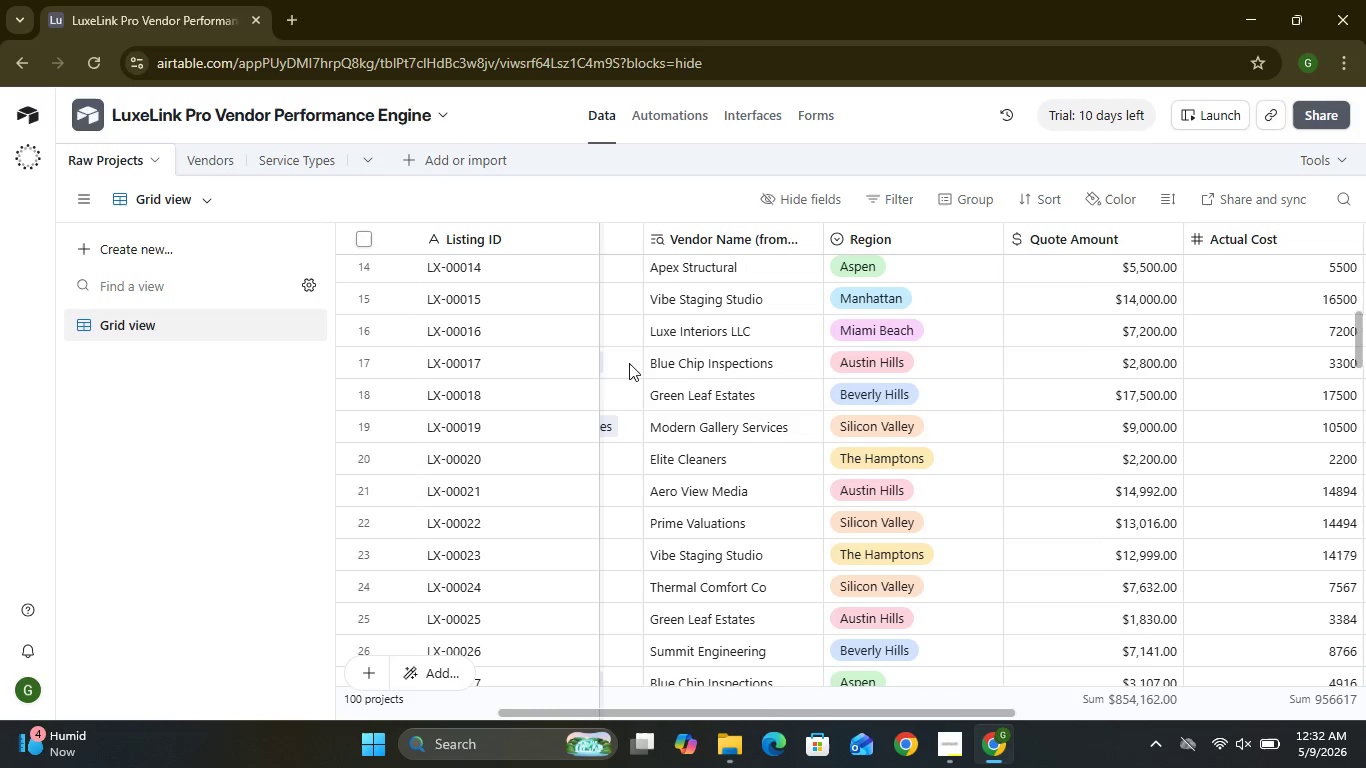 
left_click([763, 242])
 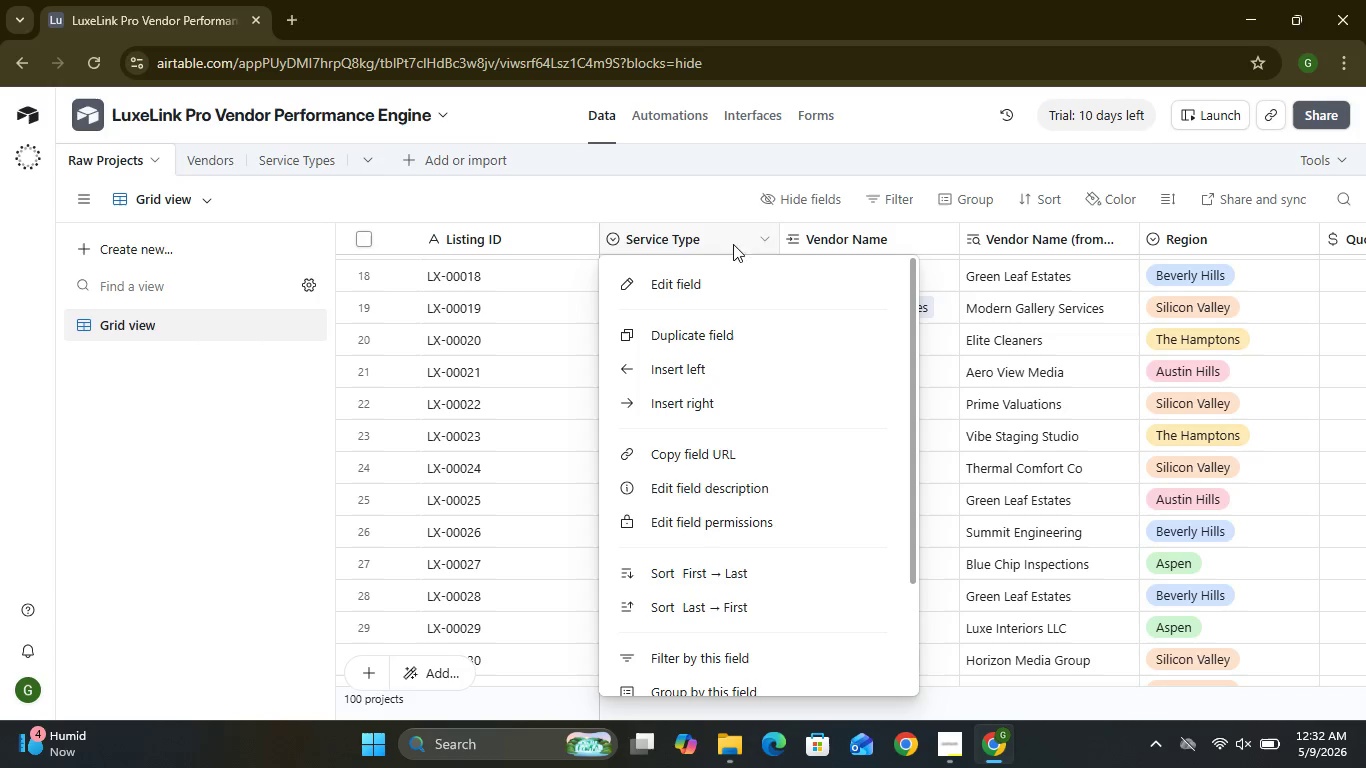 
left_click([717, 290])
 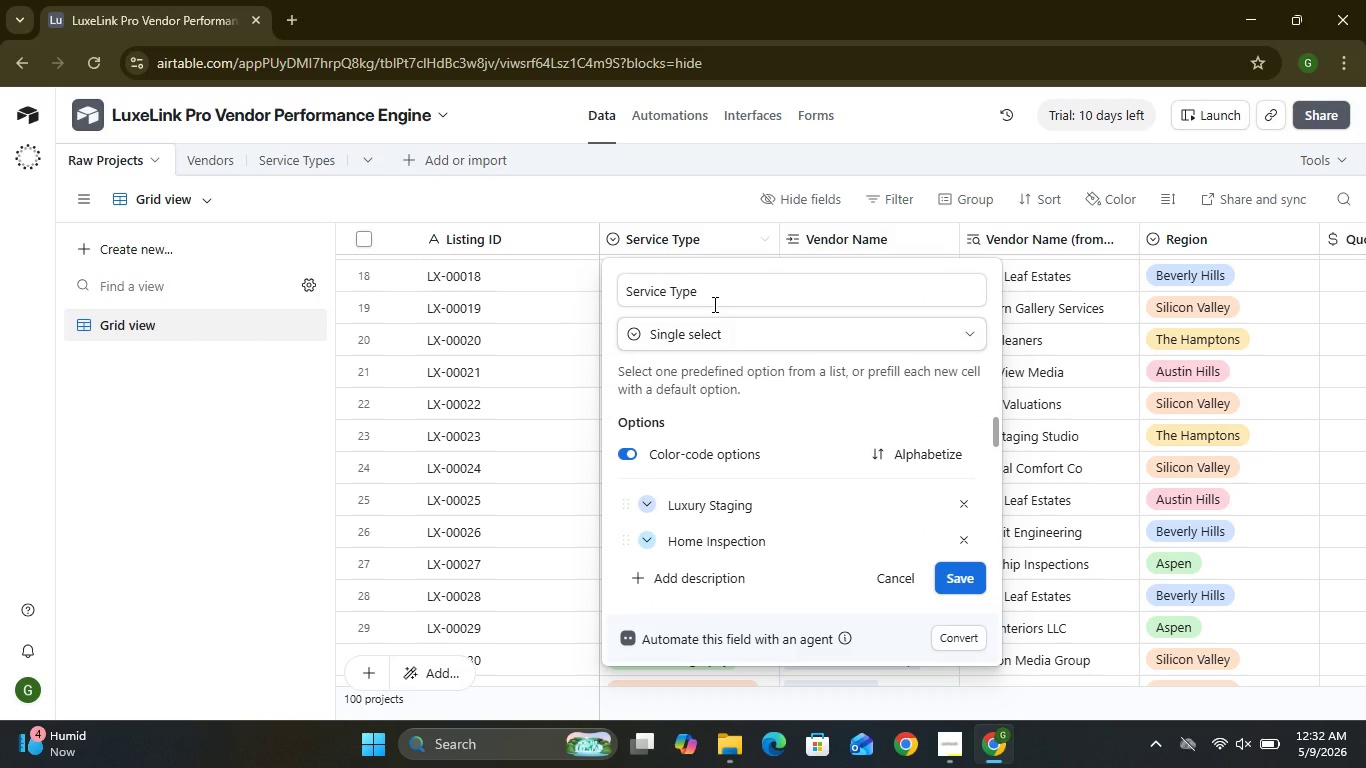 
left_click([701, 332])
 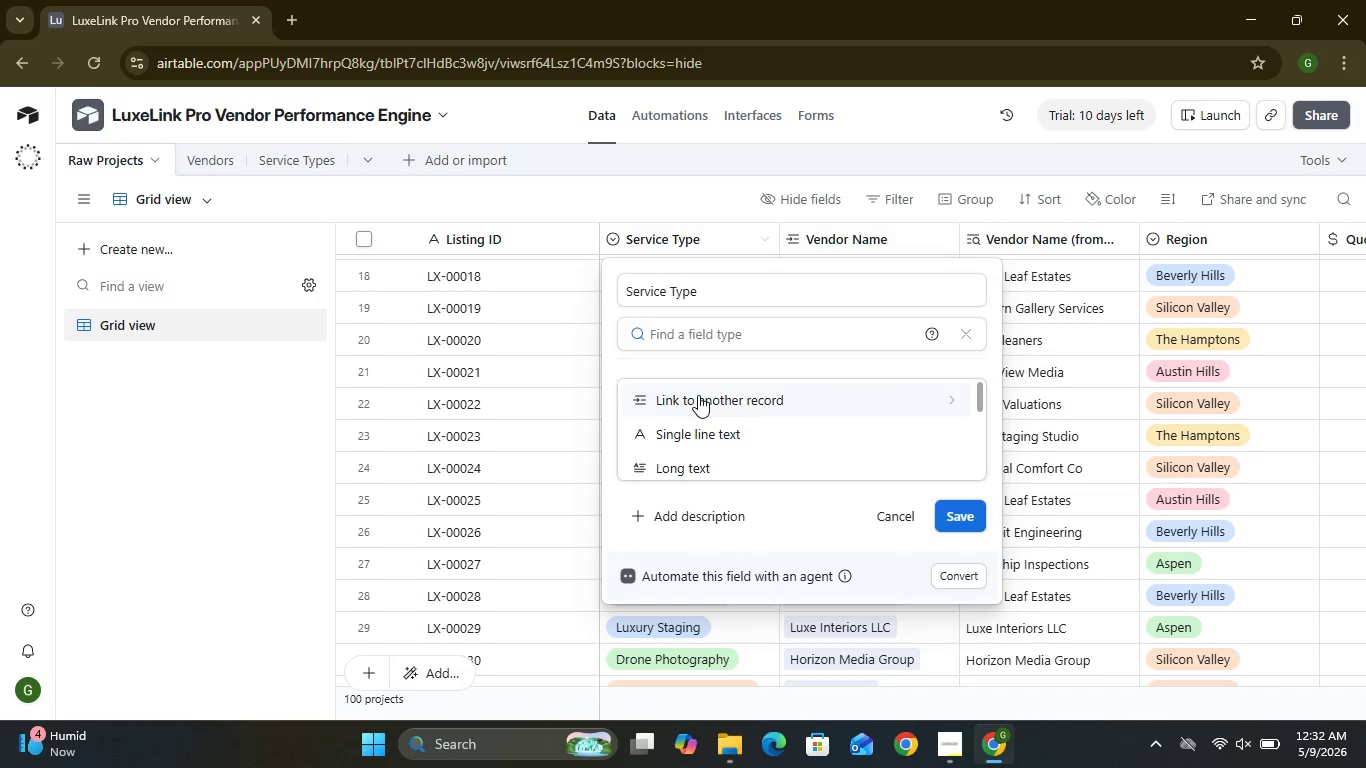 
left_click([698, 395])
 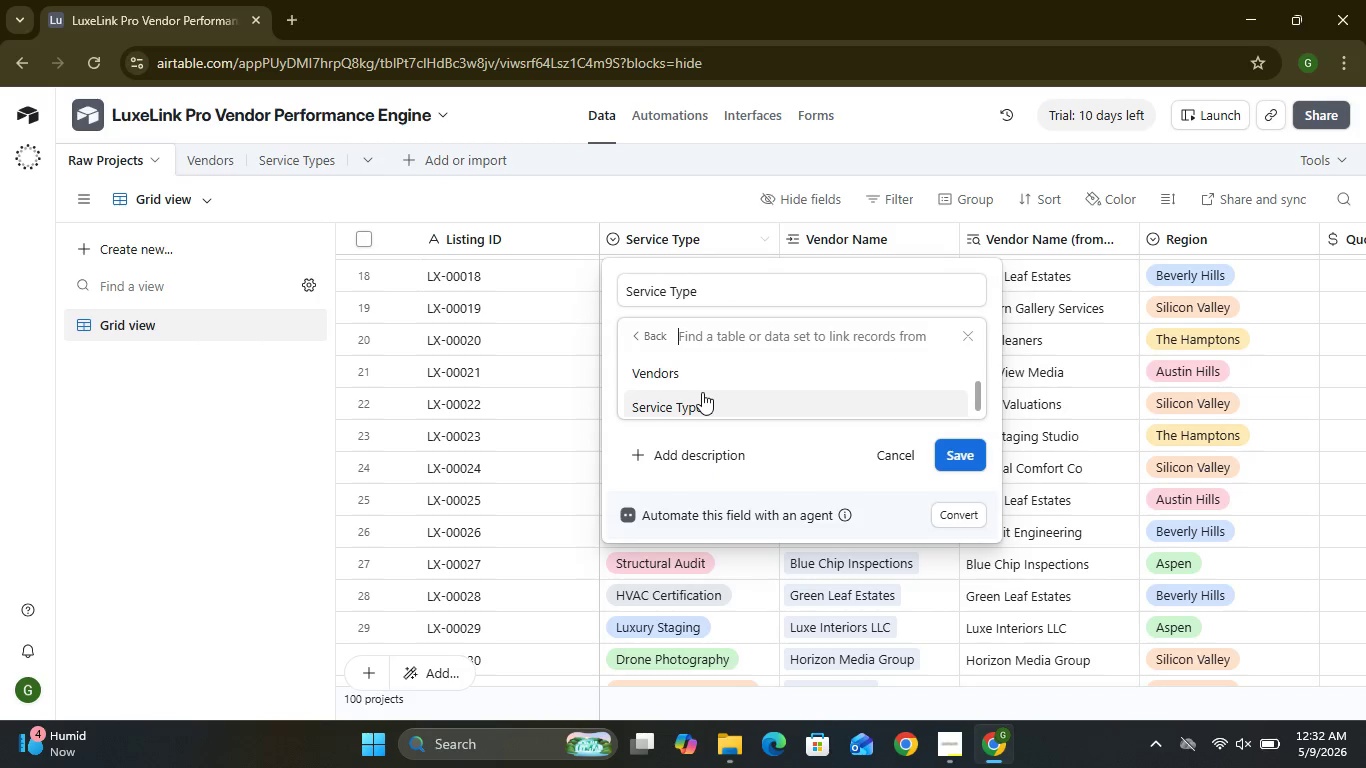 
wait(6.0)
 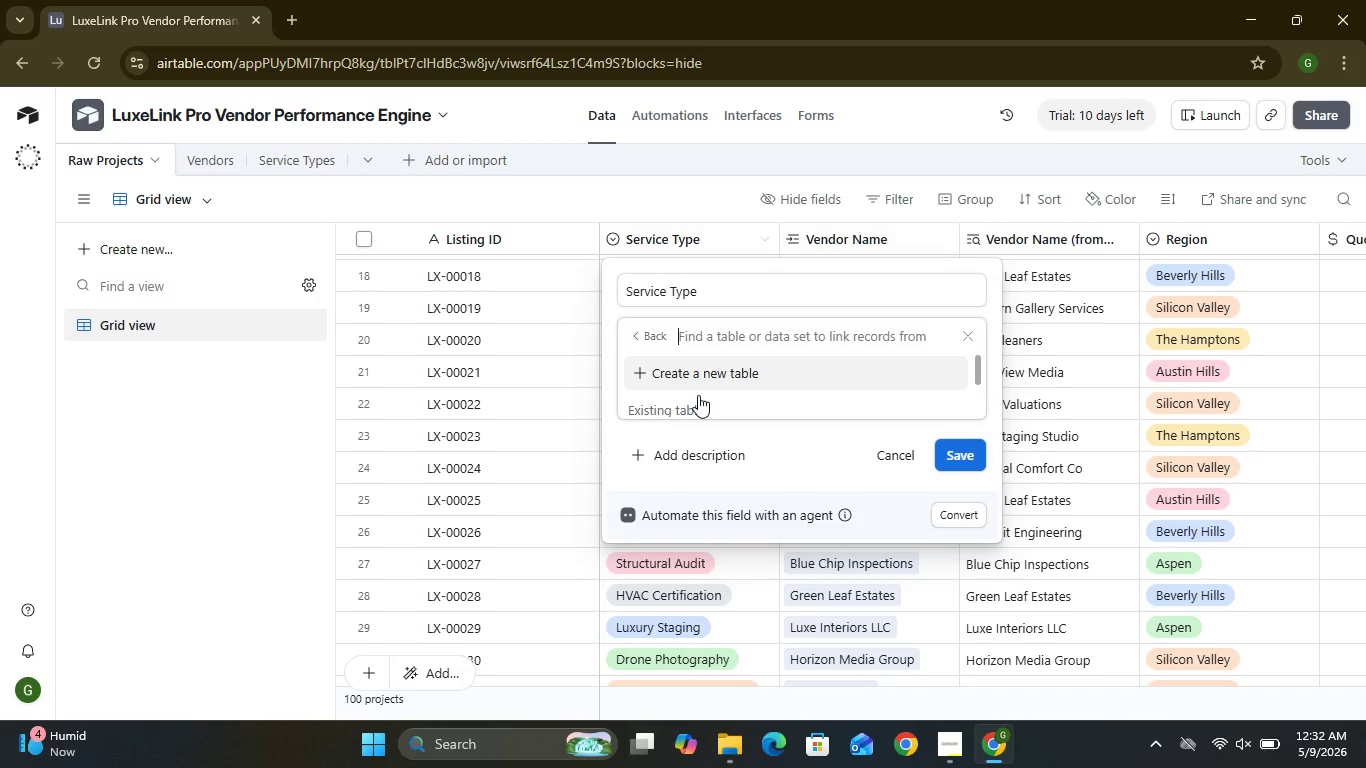 
left_click([695, 393])
 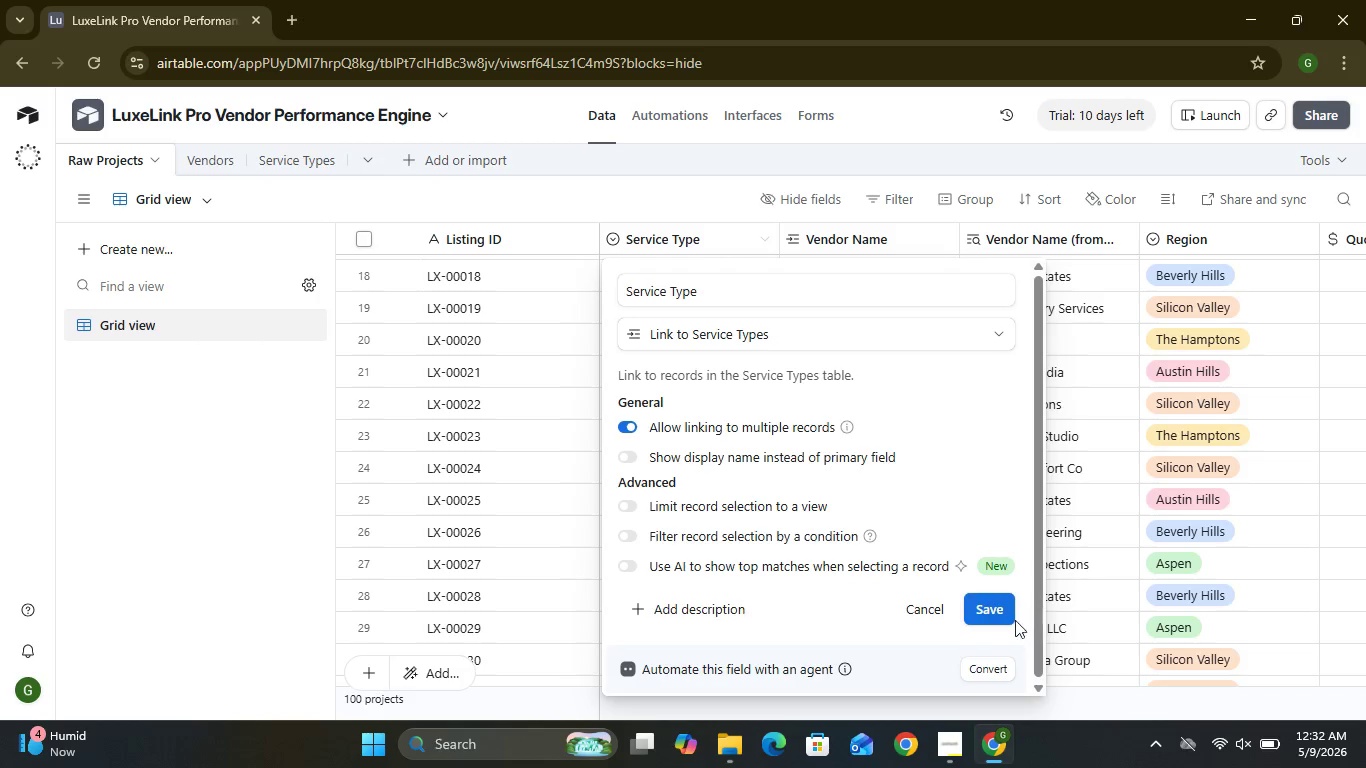 
left_click([992, 612])
 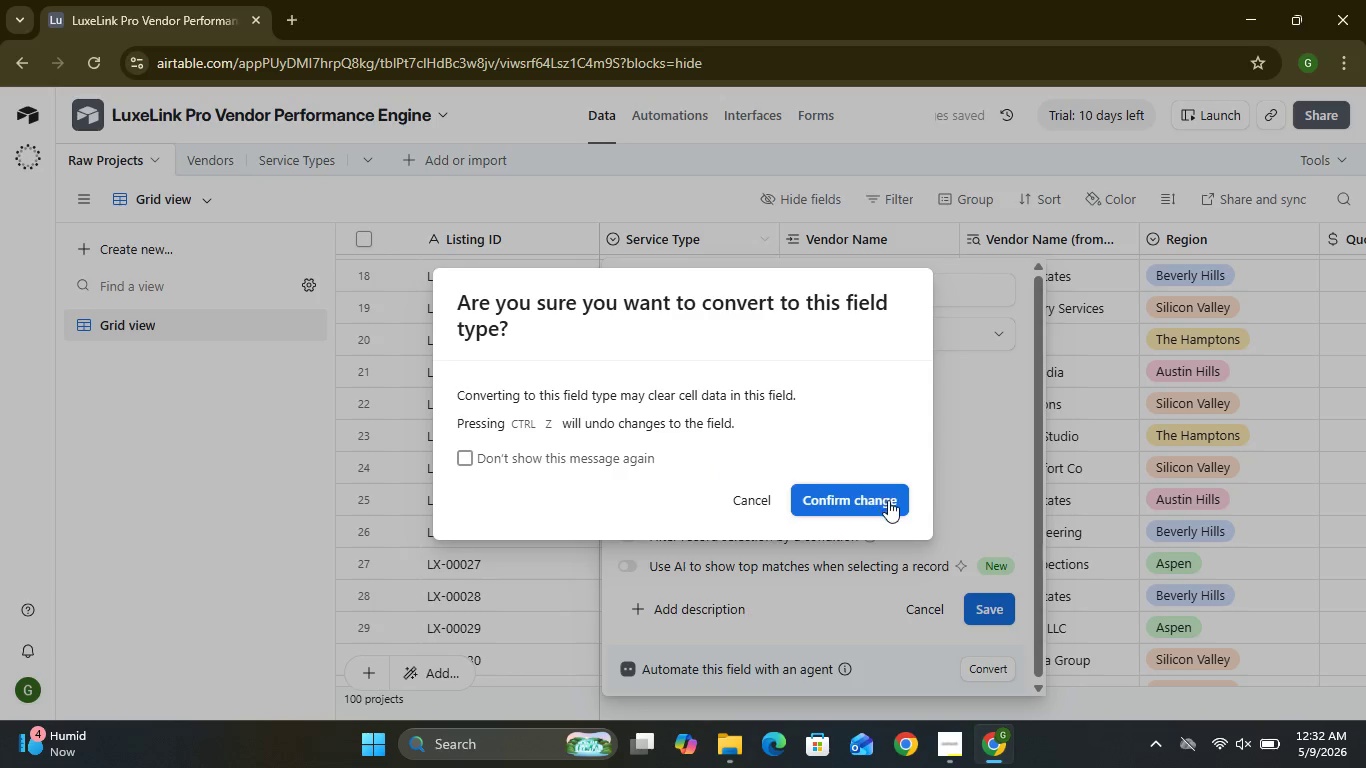 
left_click([888, 501])
 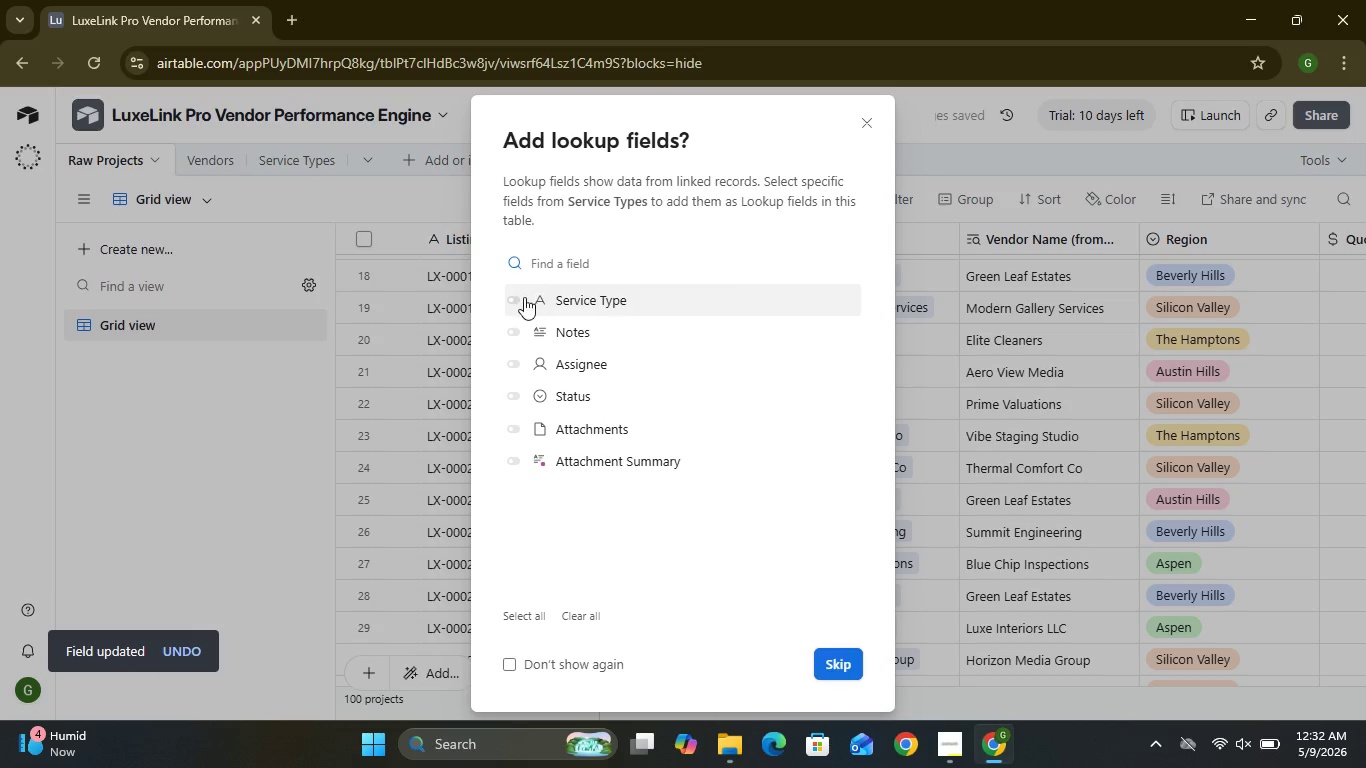 
left_click([512, 299])
 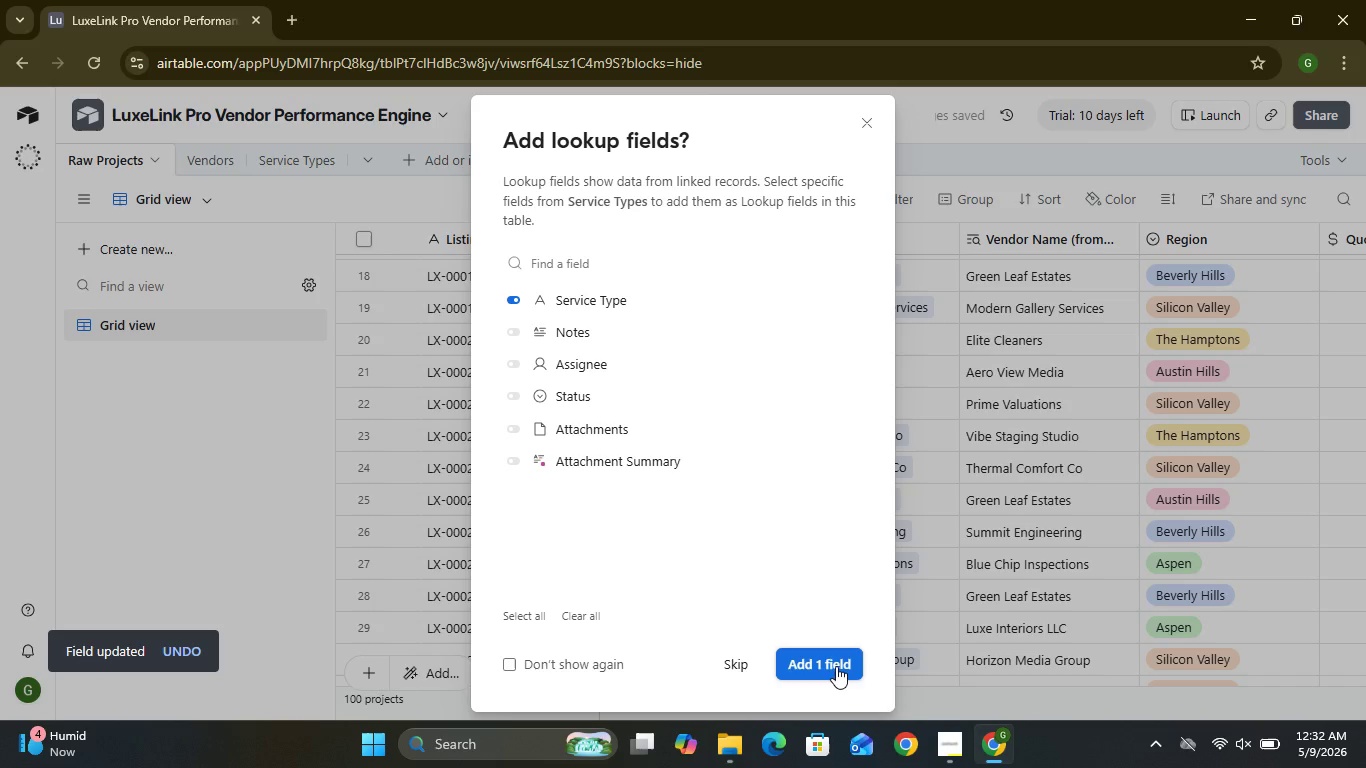 
left_click([836, 666])
 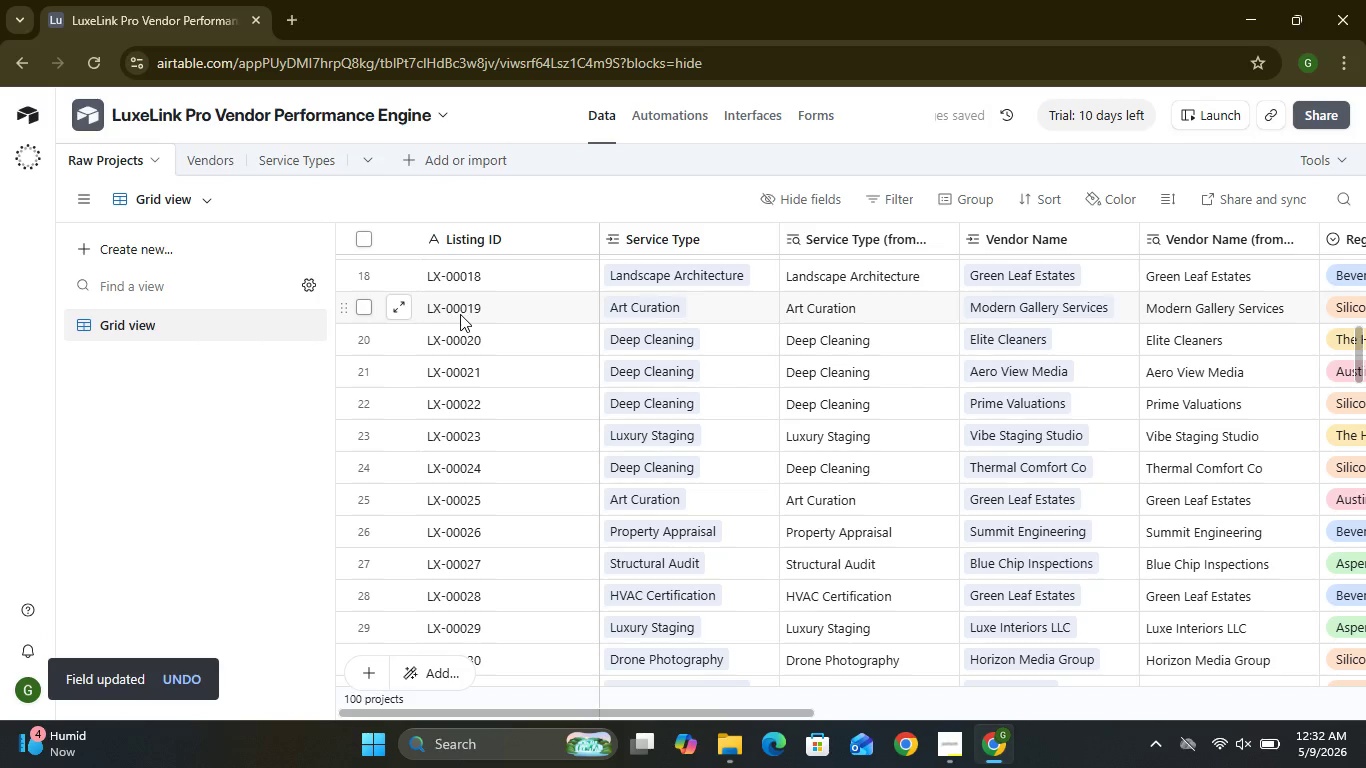 
wait(5.45)
 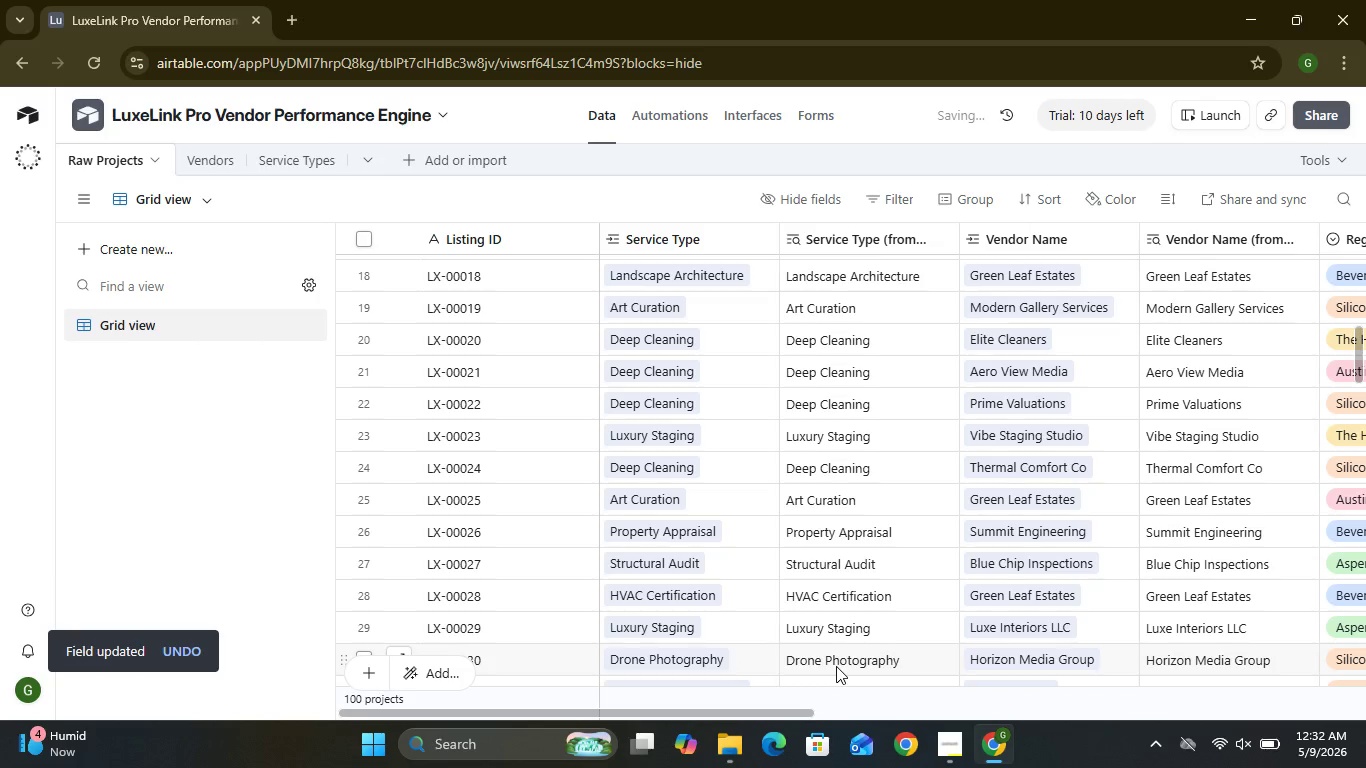 
left_click([413, 167])
 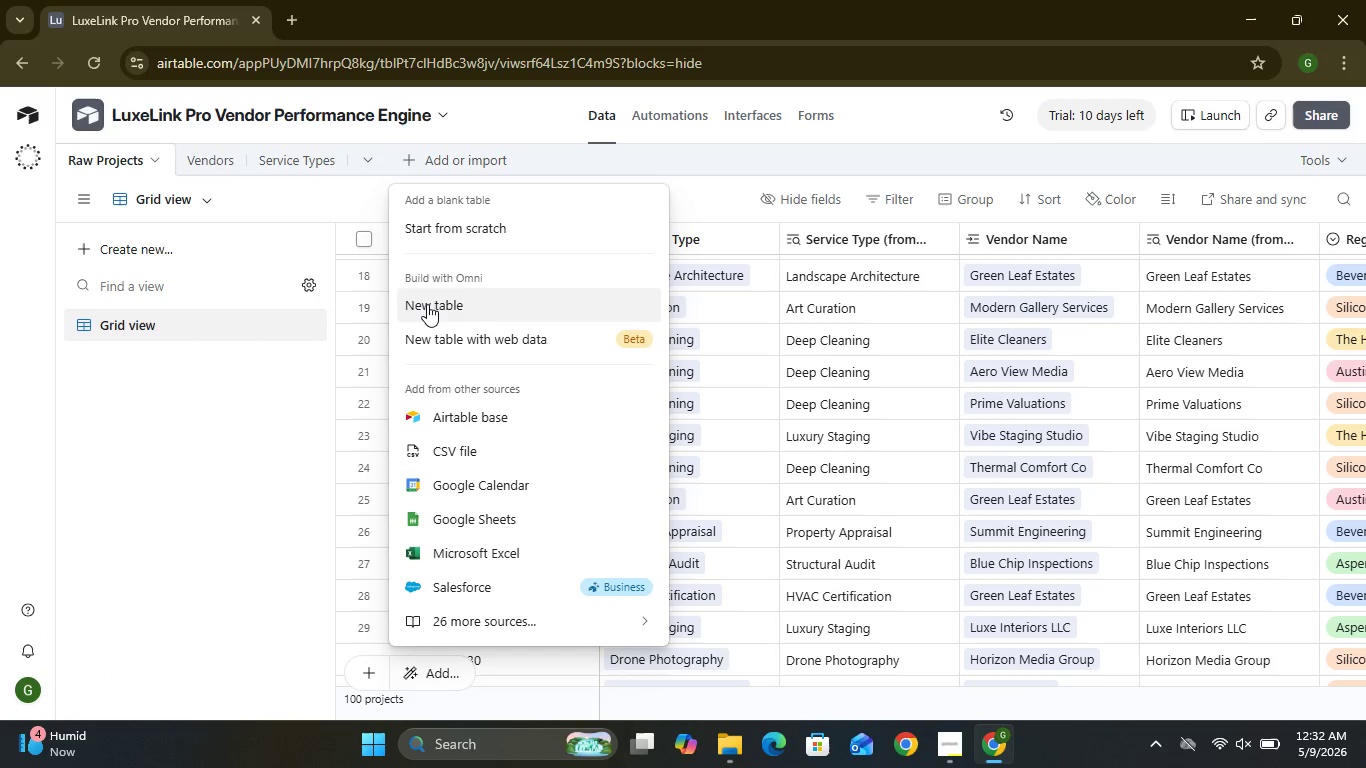 
left_click([427, 306])
 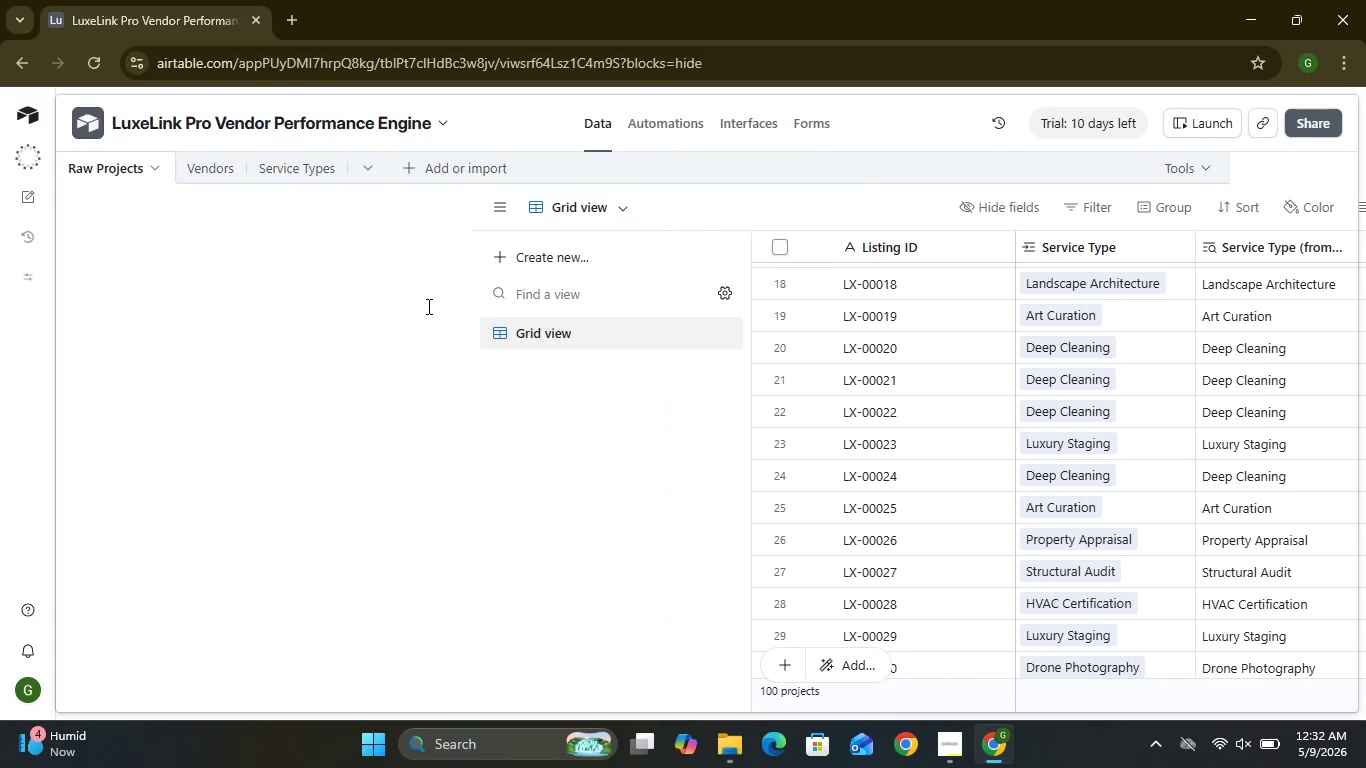 
wait(8.44)
 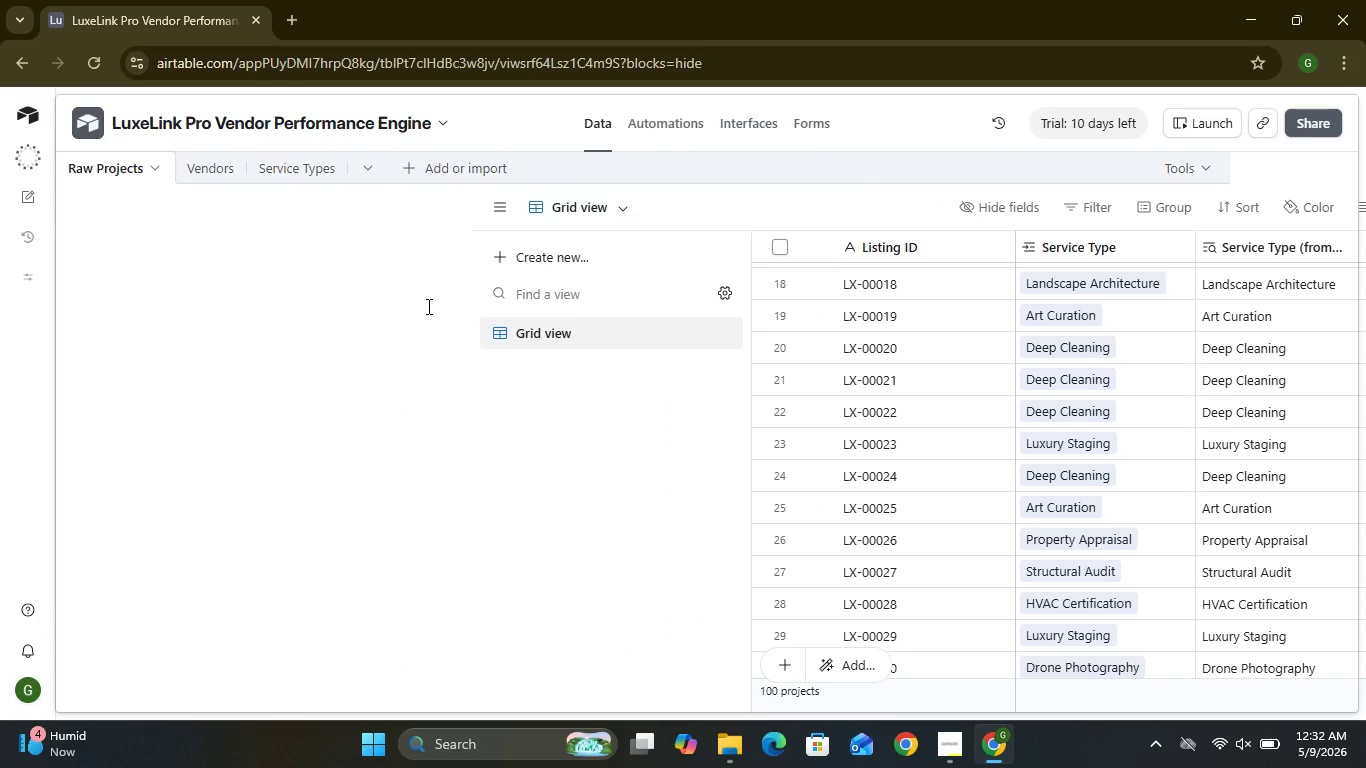 
left_click([439, 116])
 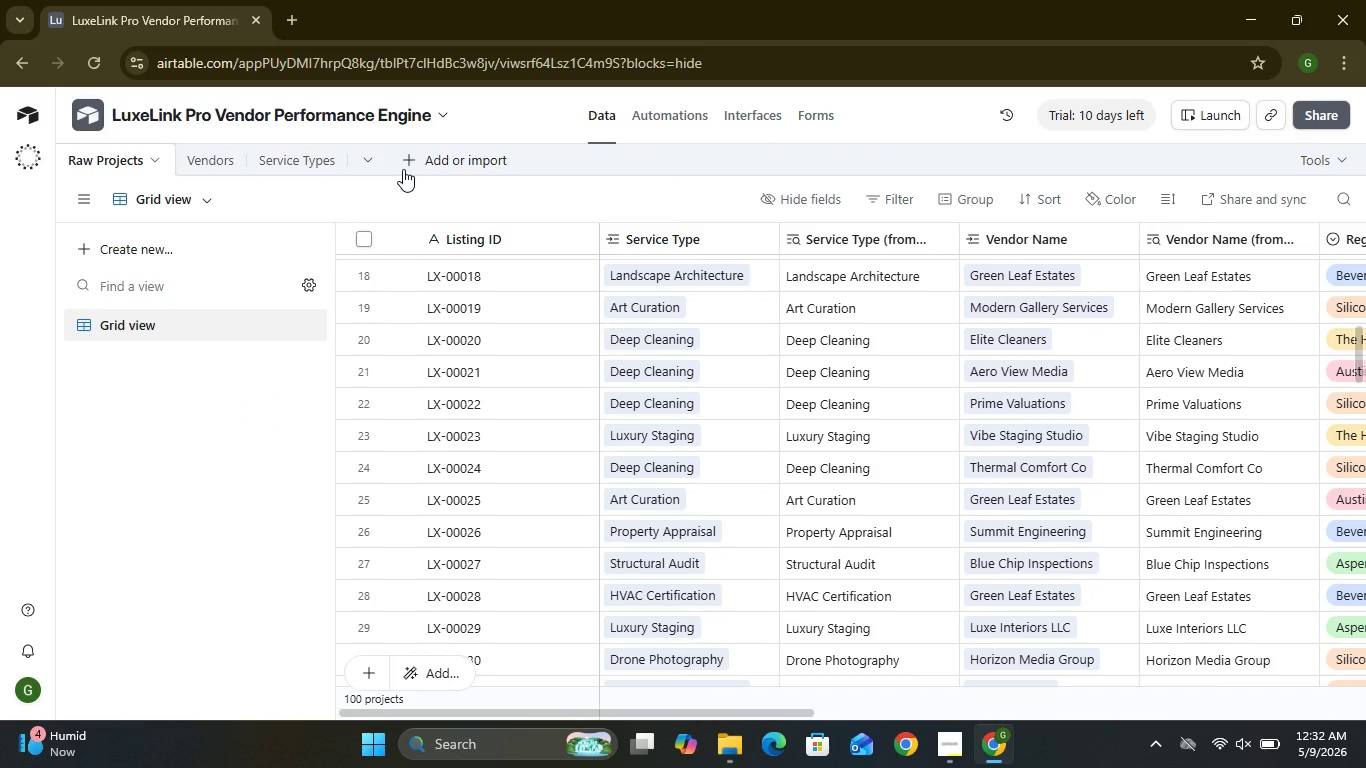 
left_click([411, 167])
 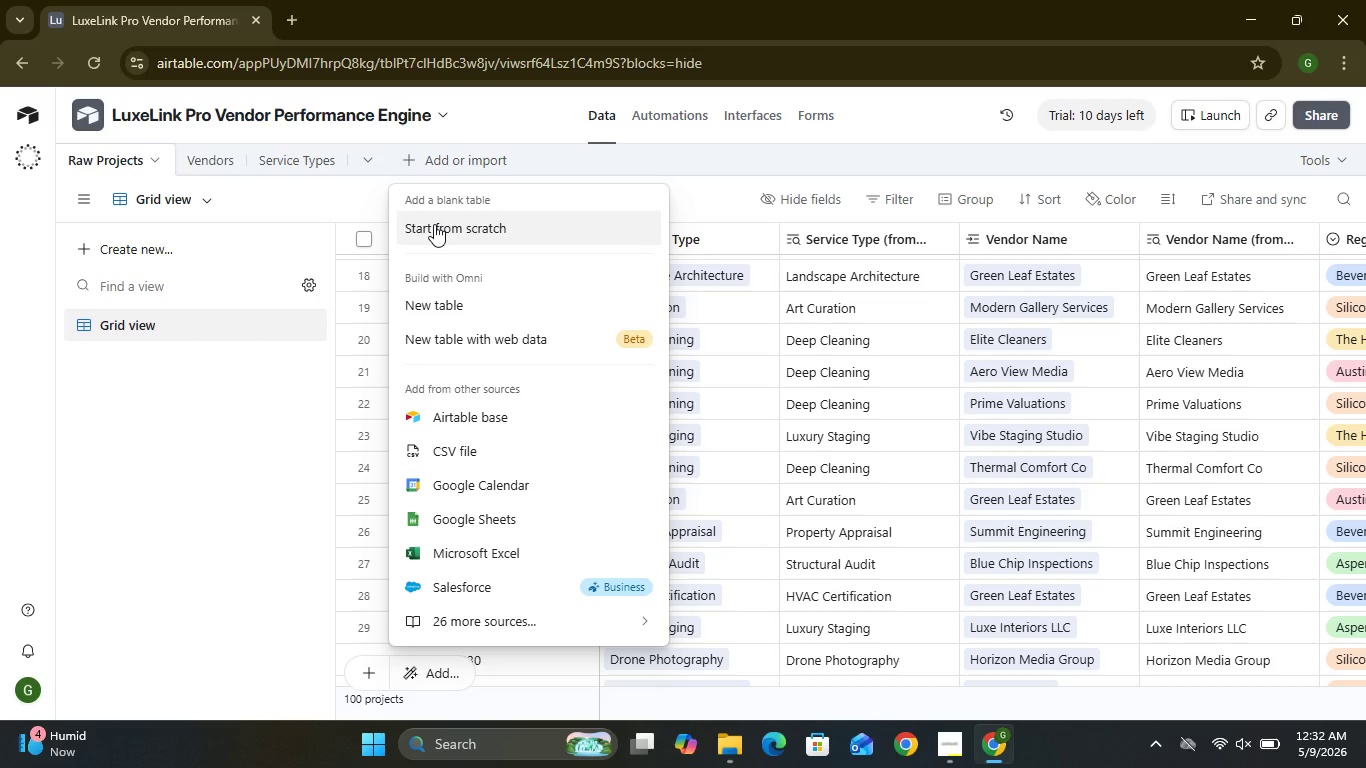 
left_click([434, 224])
 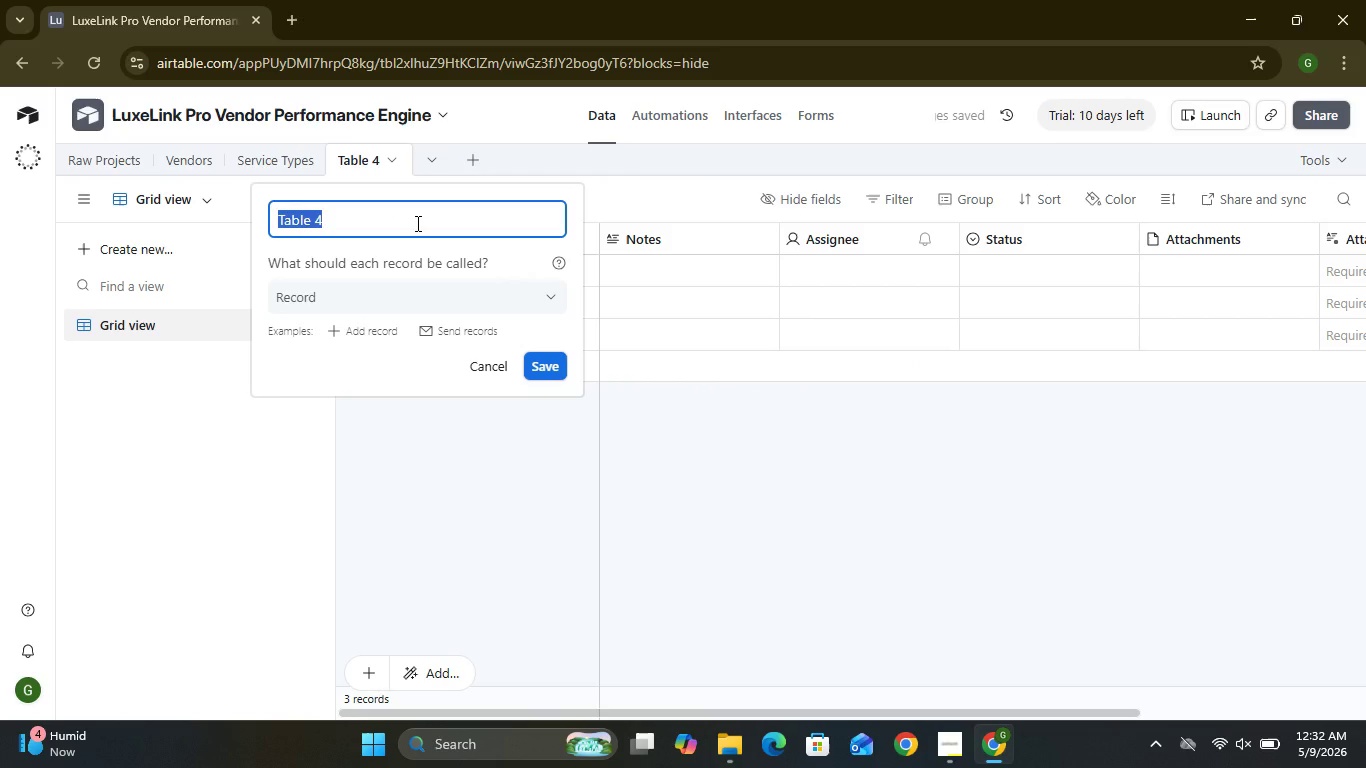 
type(Regions)
 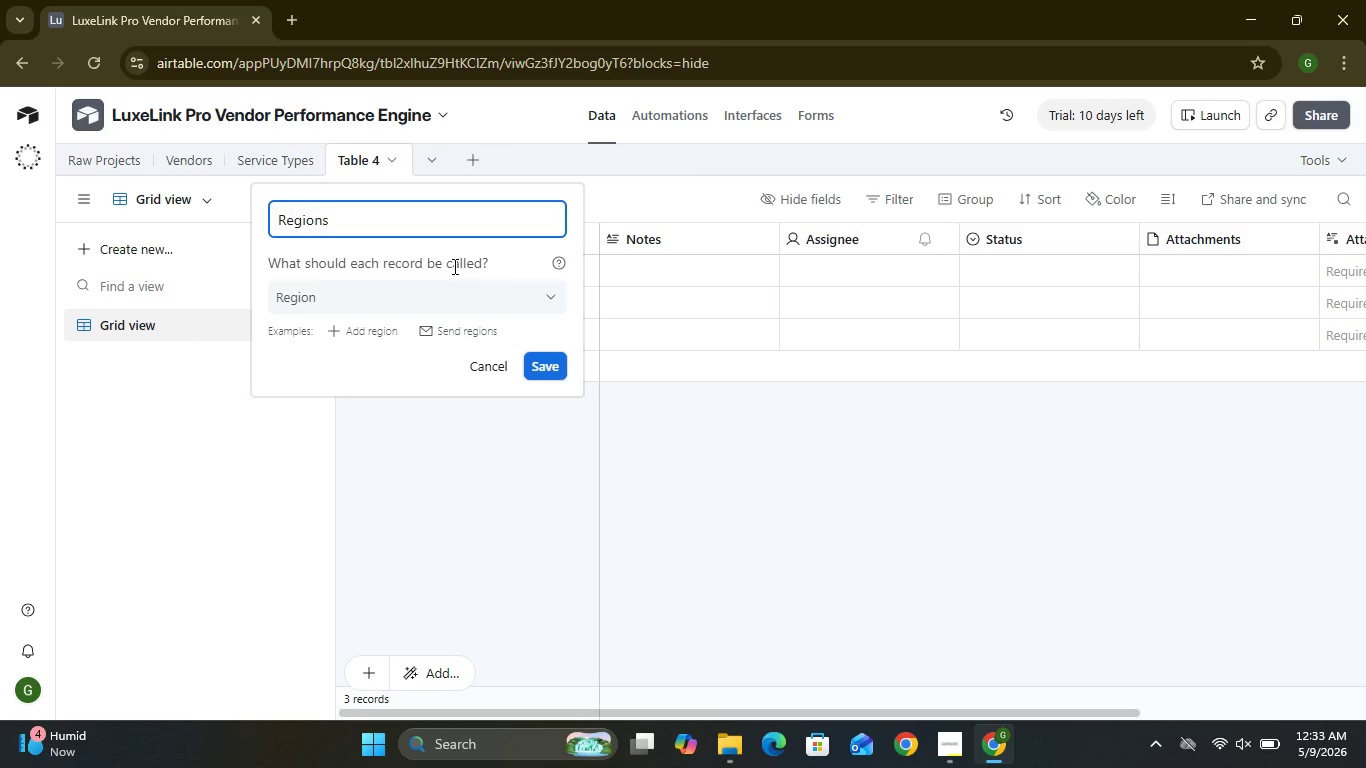 
wait(9.22)
 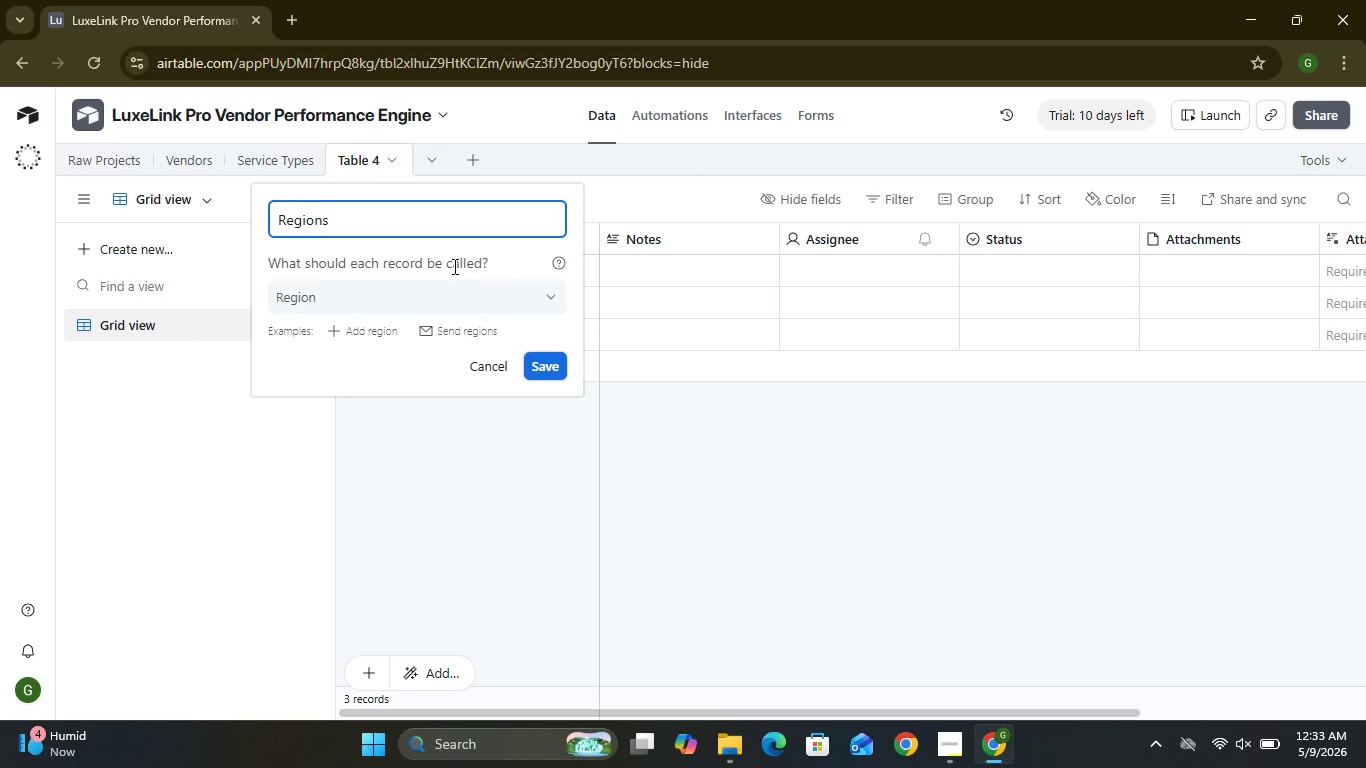 
left_click([554, 361])
 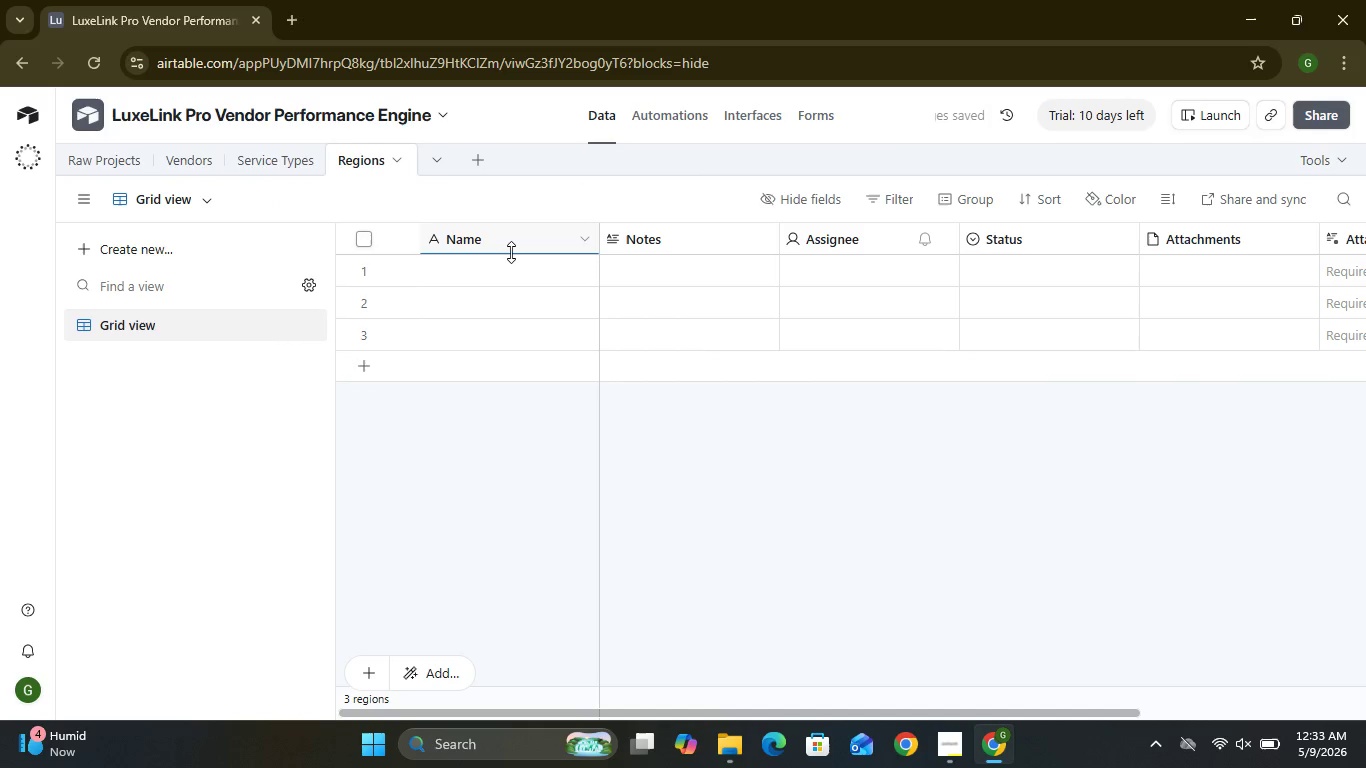 
double_click([511, 252])
 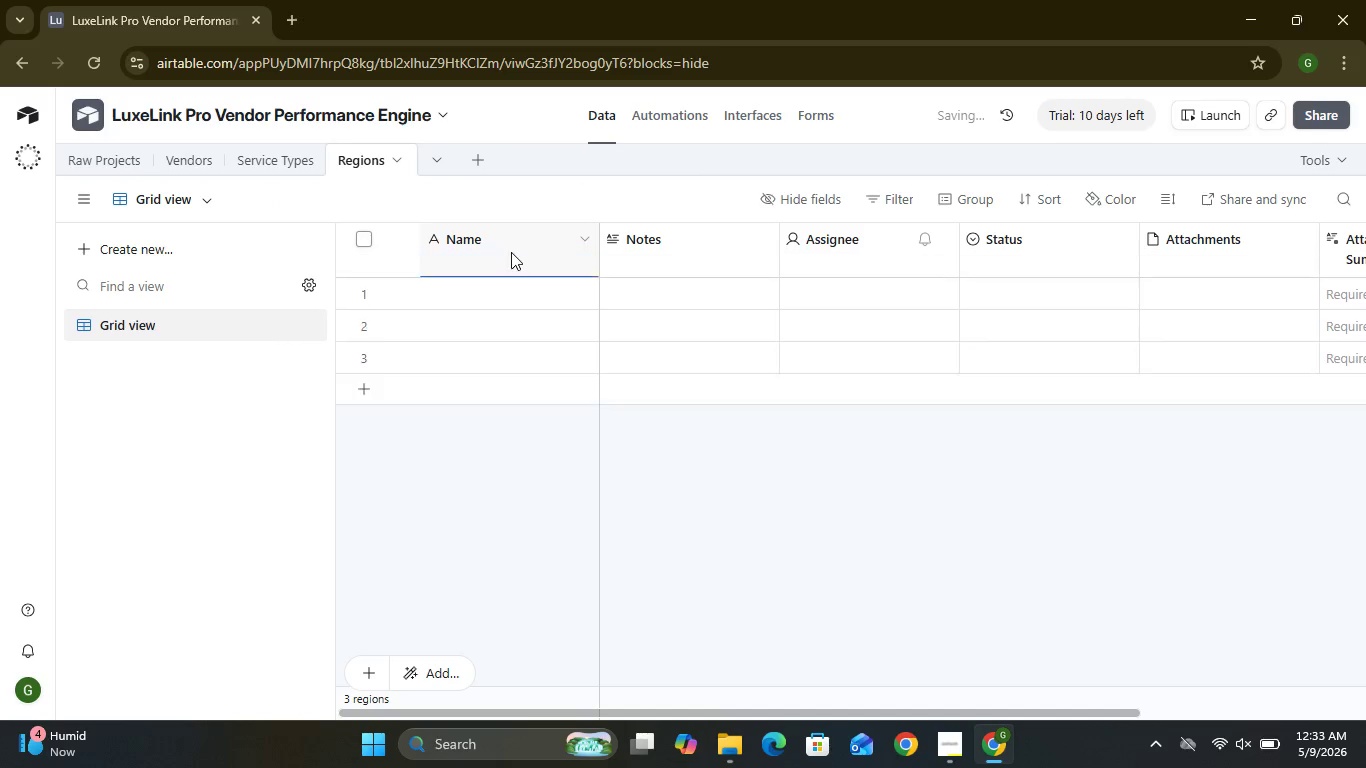 
triple_click([511, 252])
 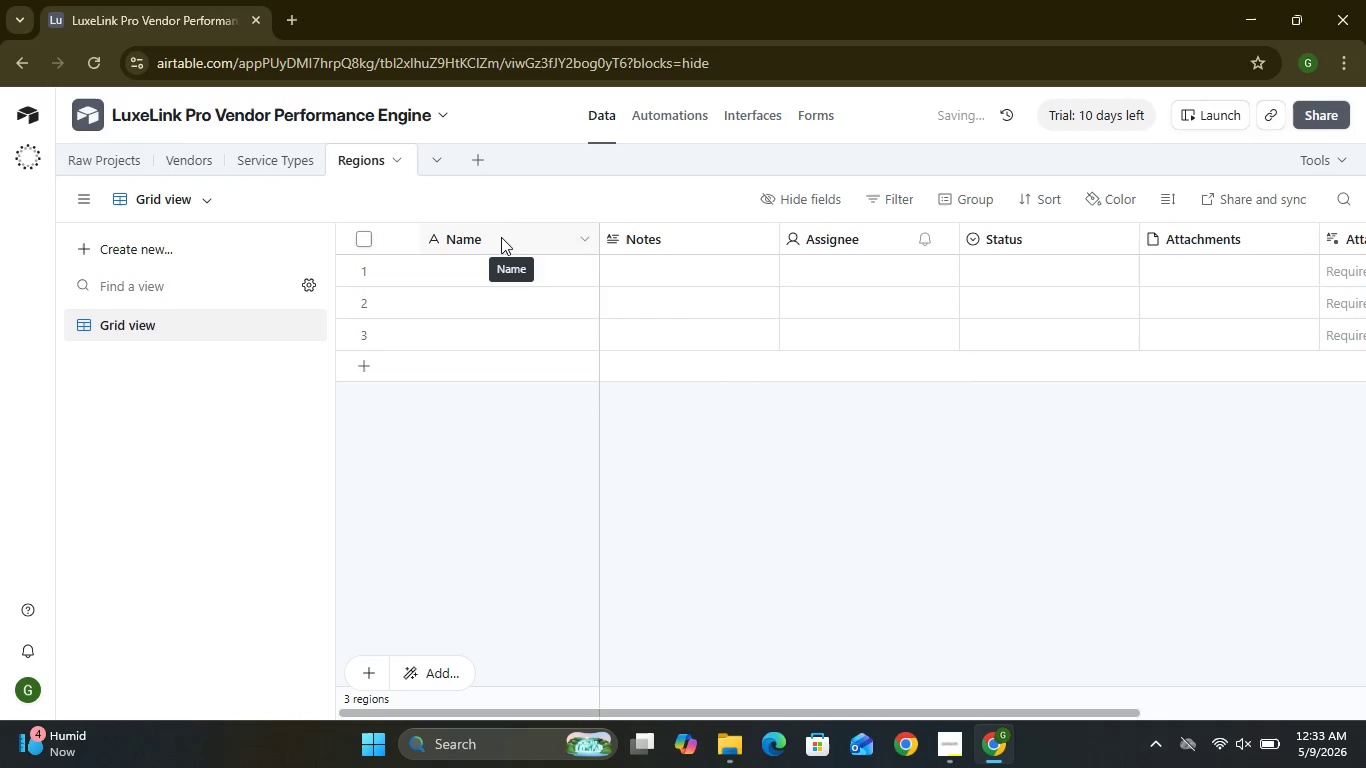 
double_click([501, 237])
 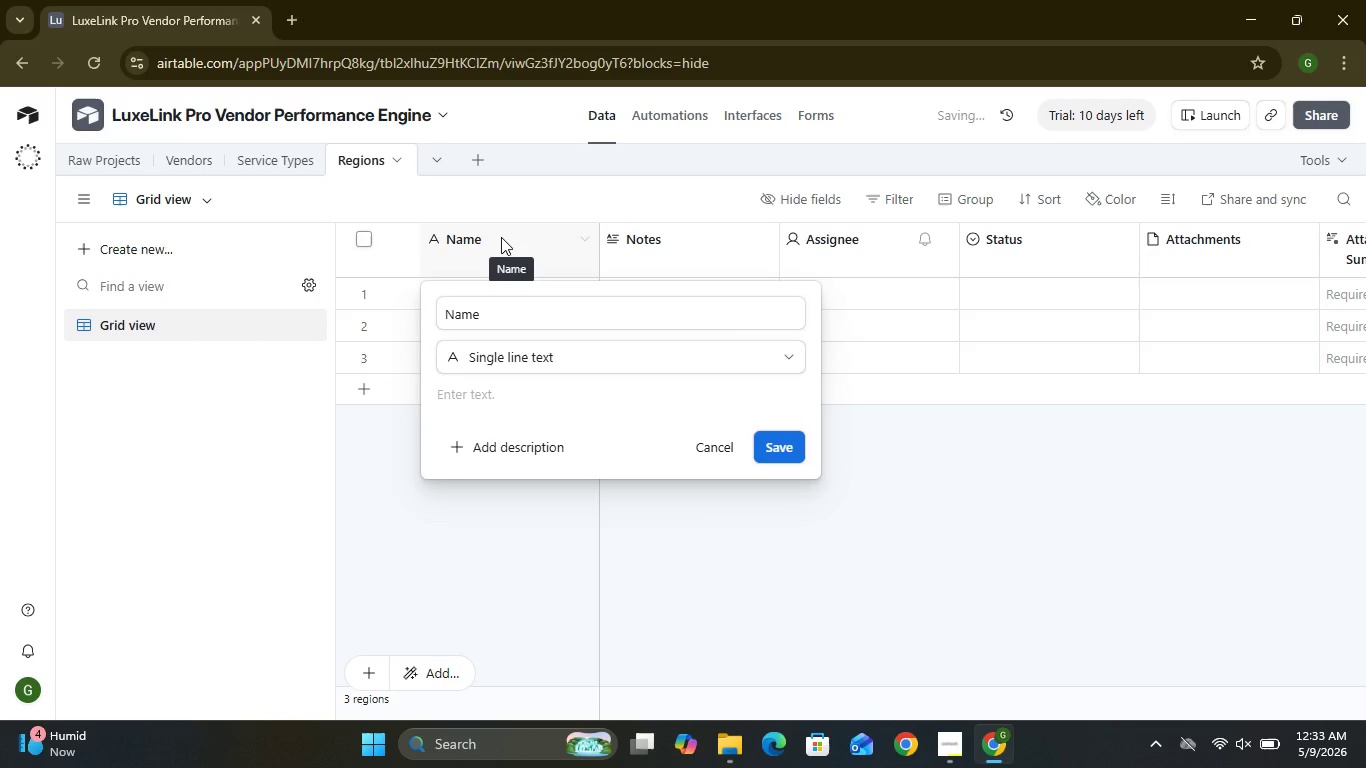 
triple_click([501, 237])
 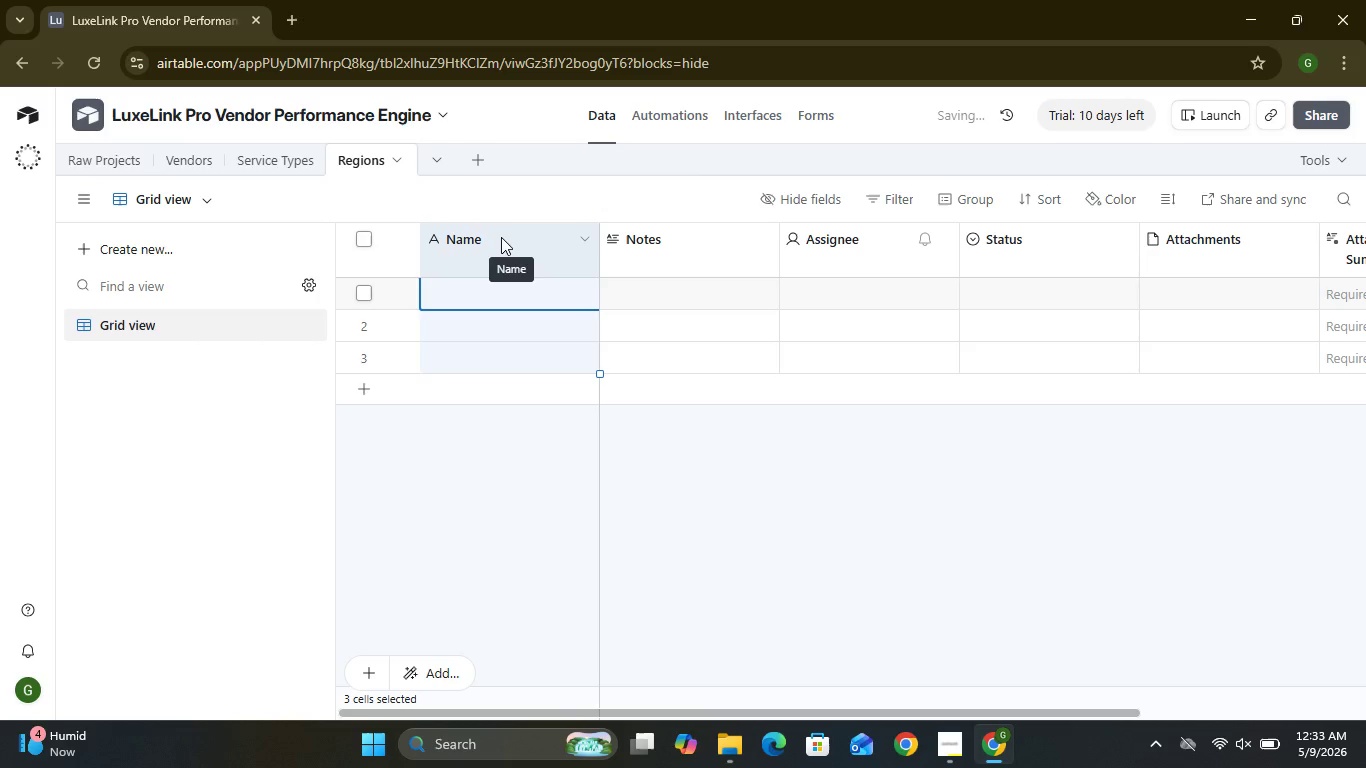 
triple_click([501, 237])
 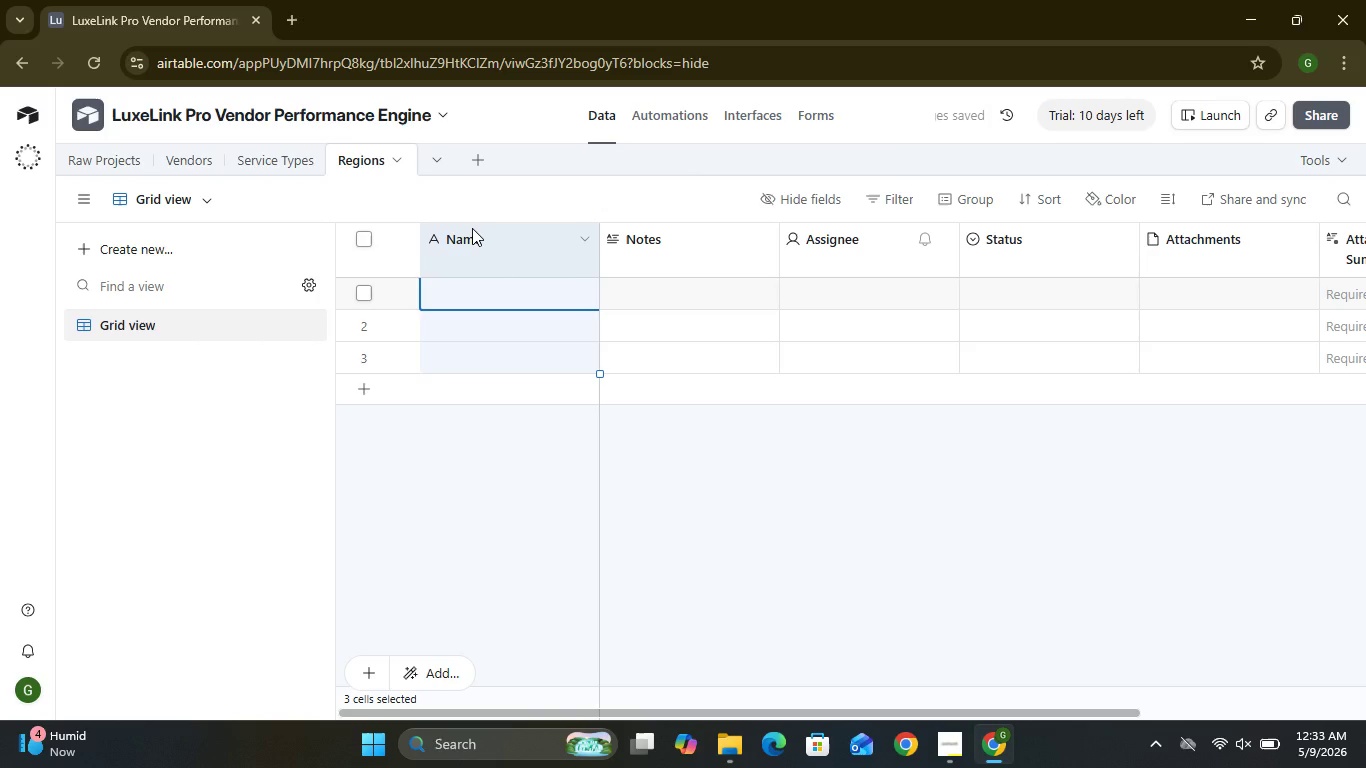 
double_click([472, 228])
 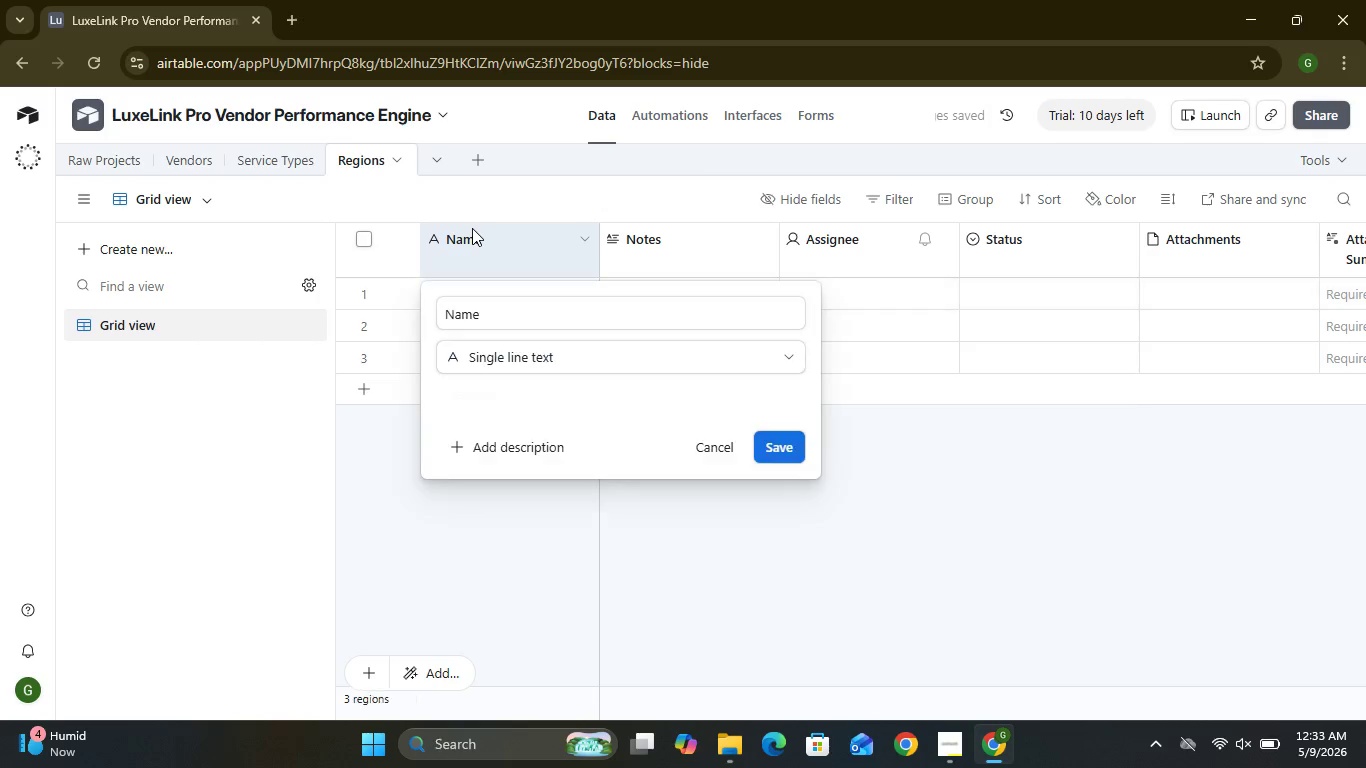 
triple_click([472, 228])
 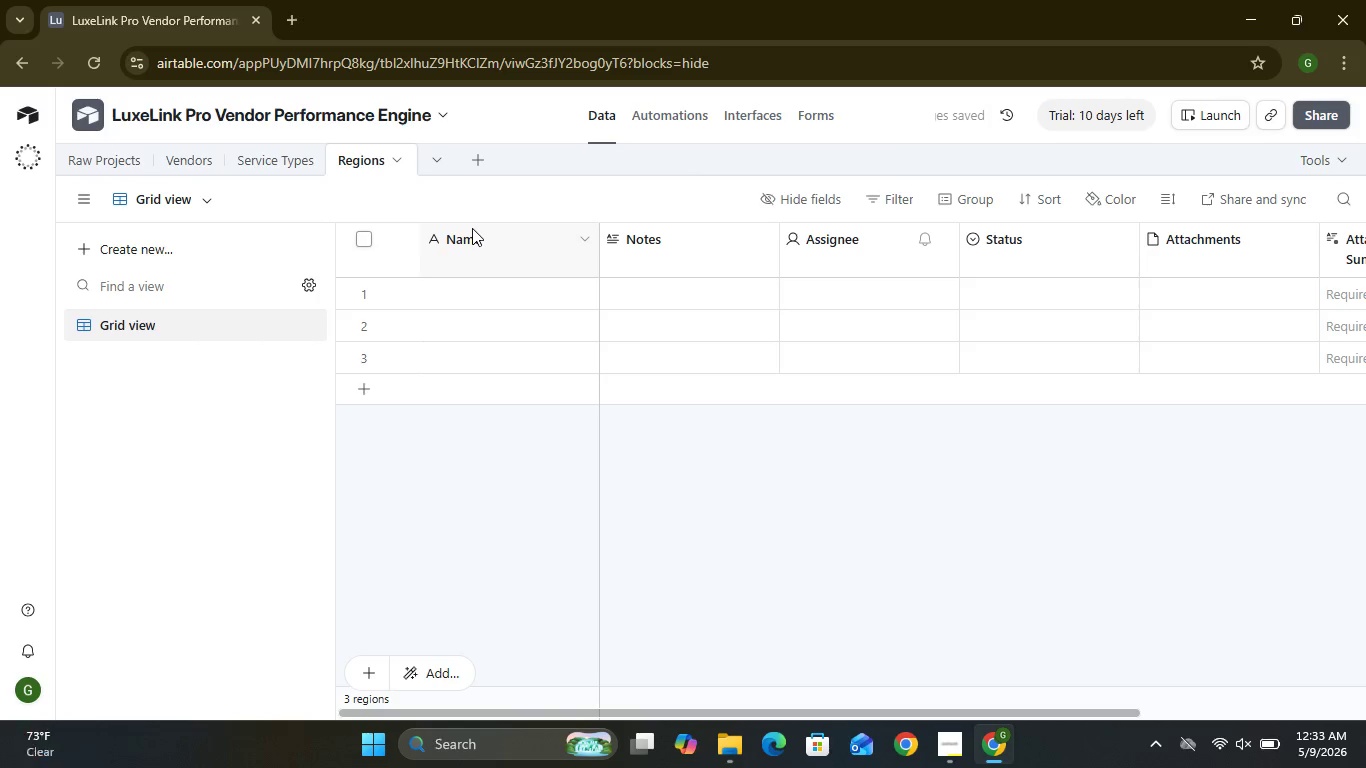 
left_click([472, 228])
 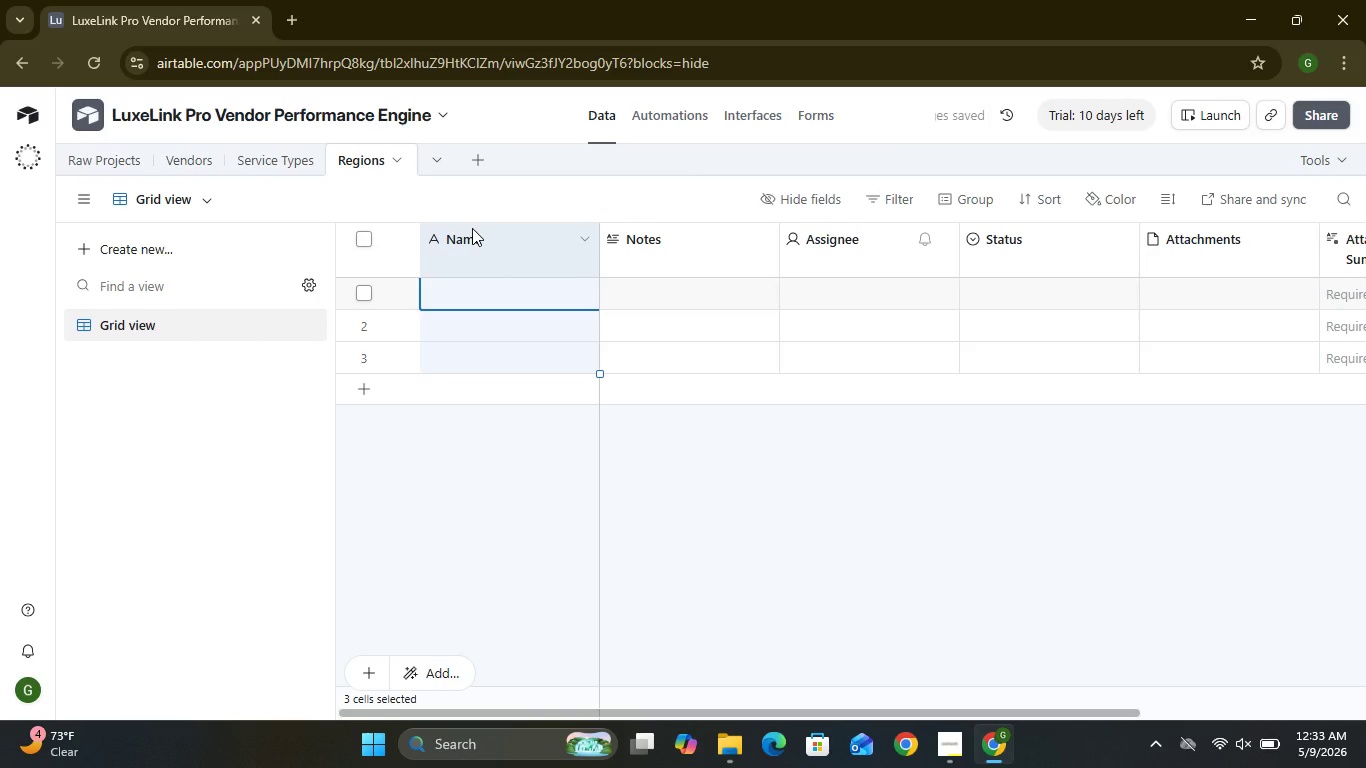 
double_click([472, 228])
 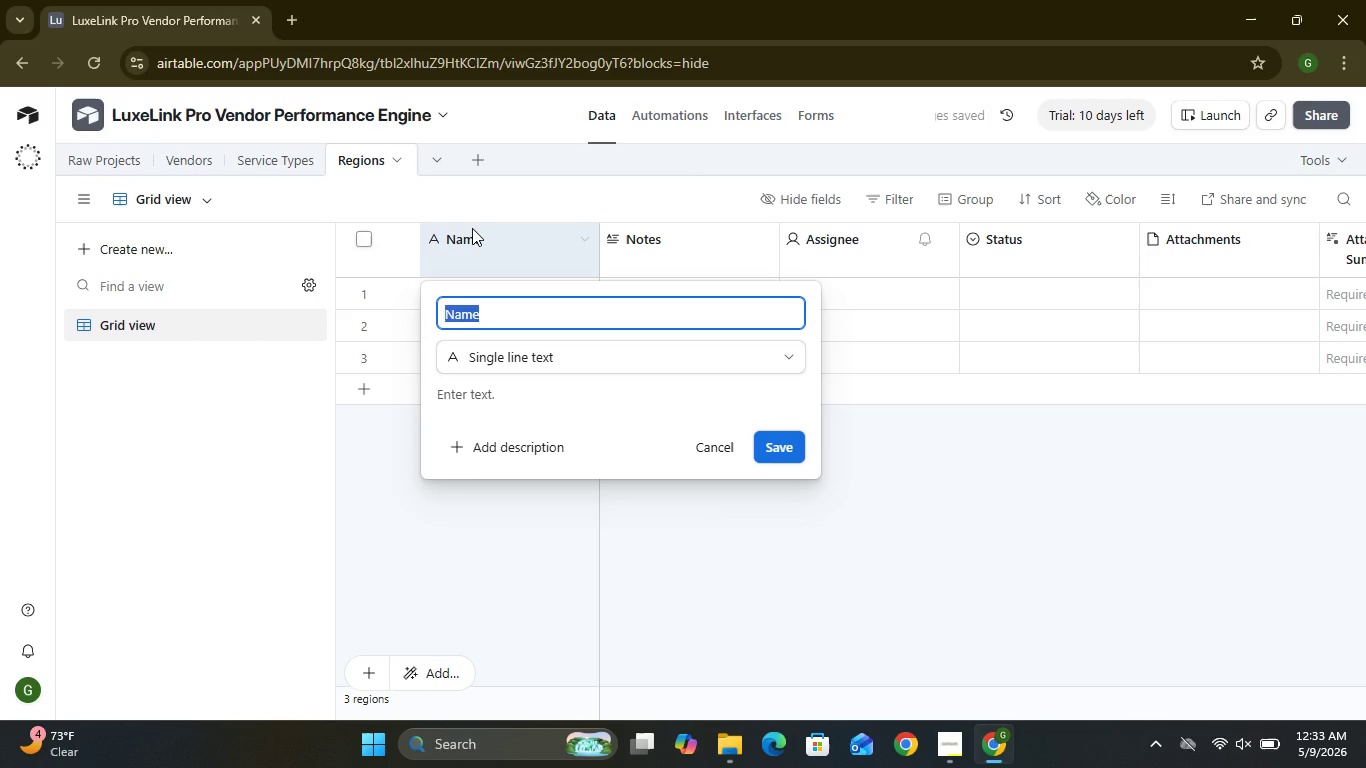 
type(Region)
 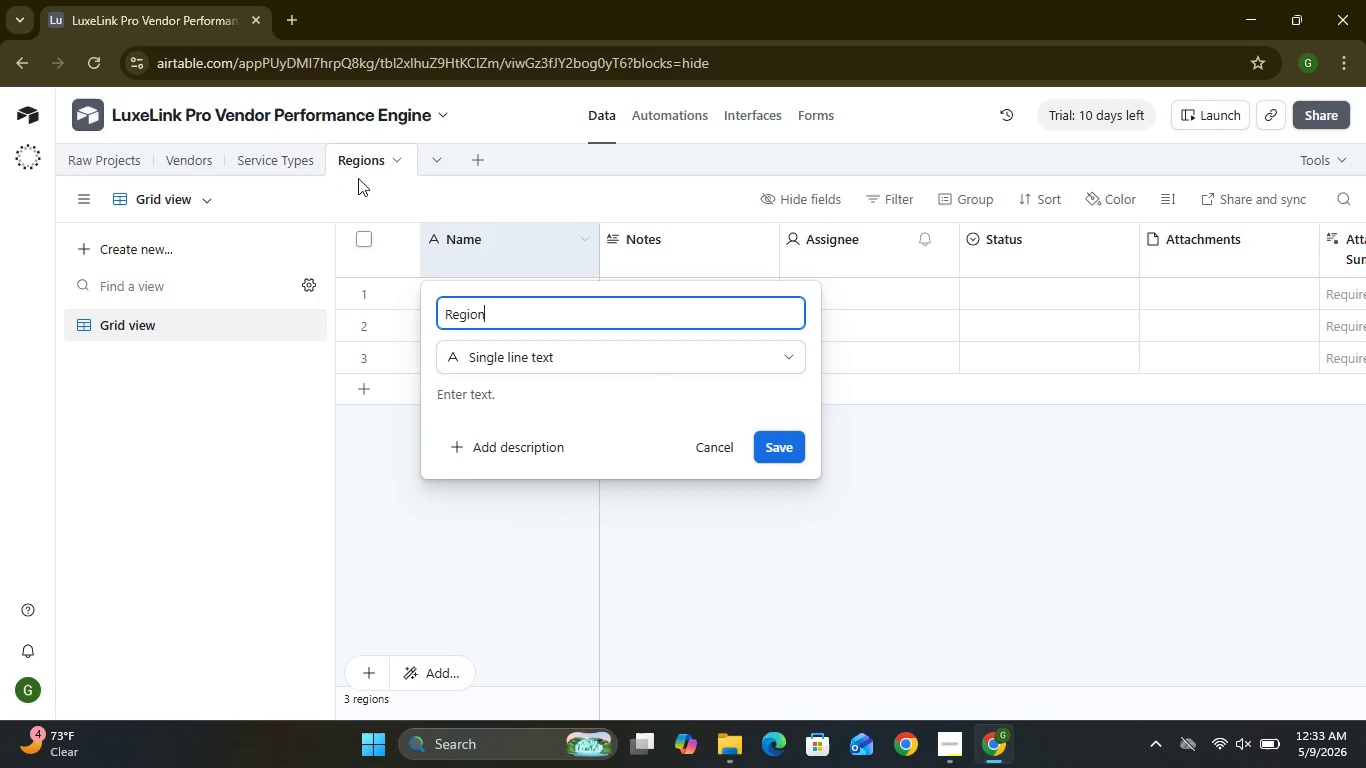 
wait(12.31)
 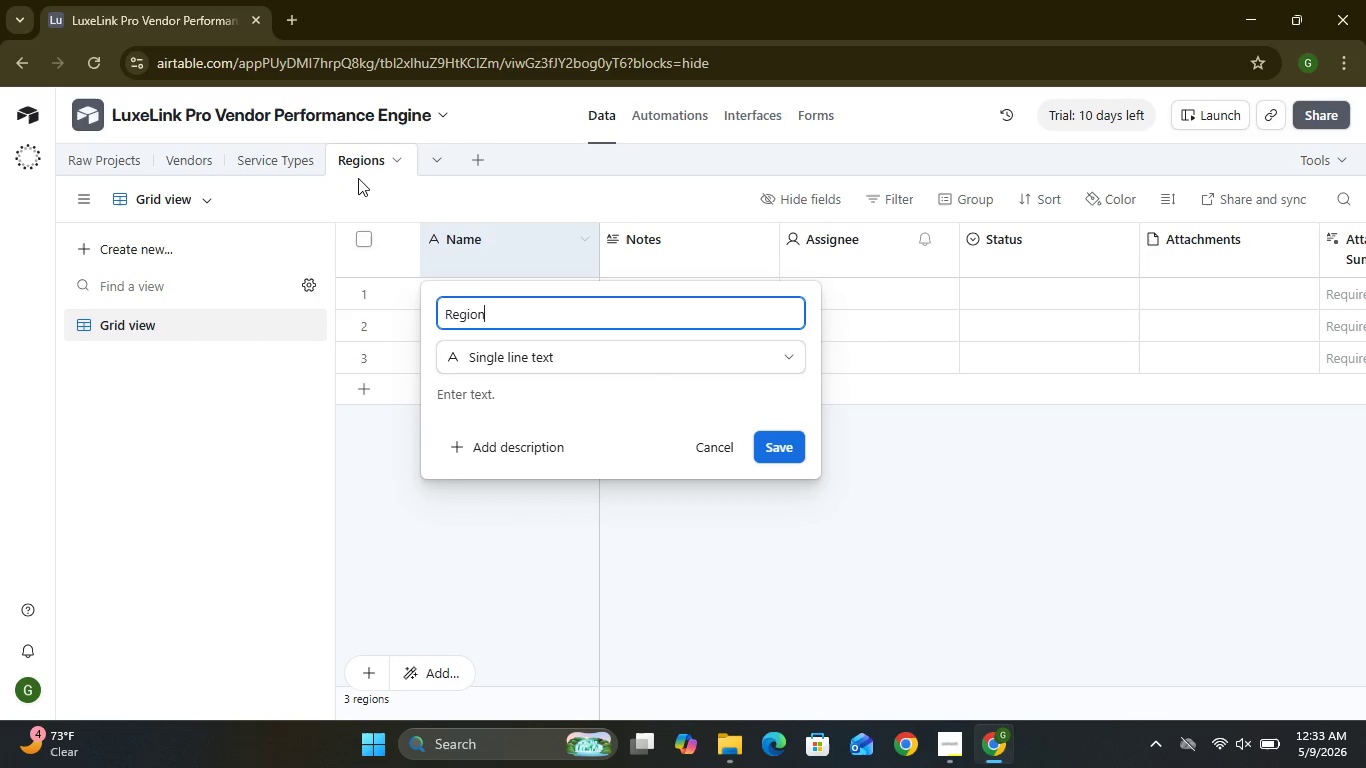 
left_click([773, 446])
 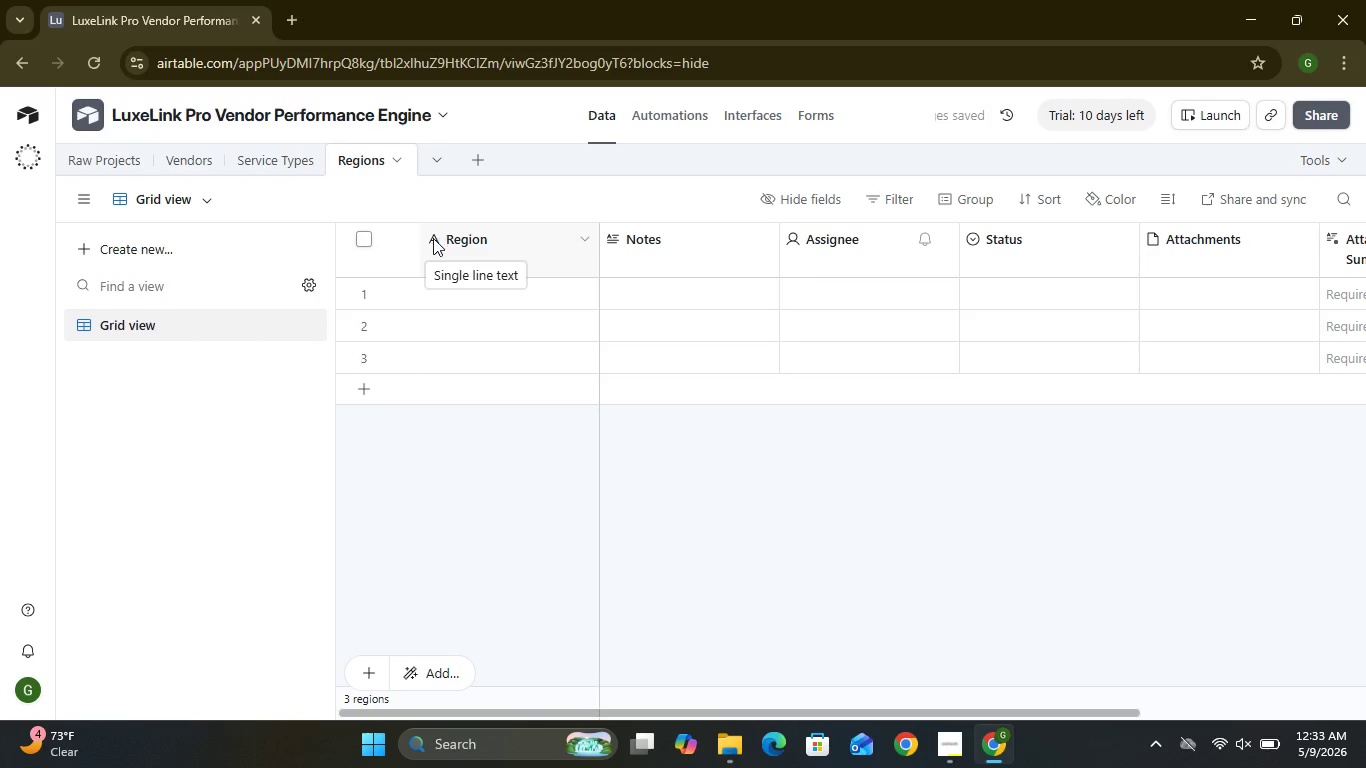 
wait(5.41)
 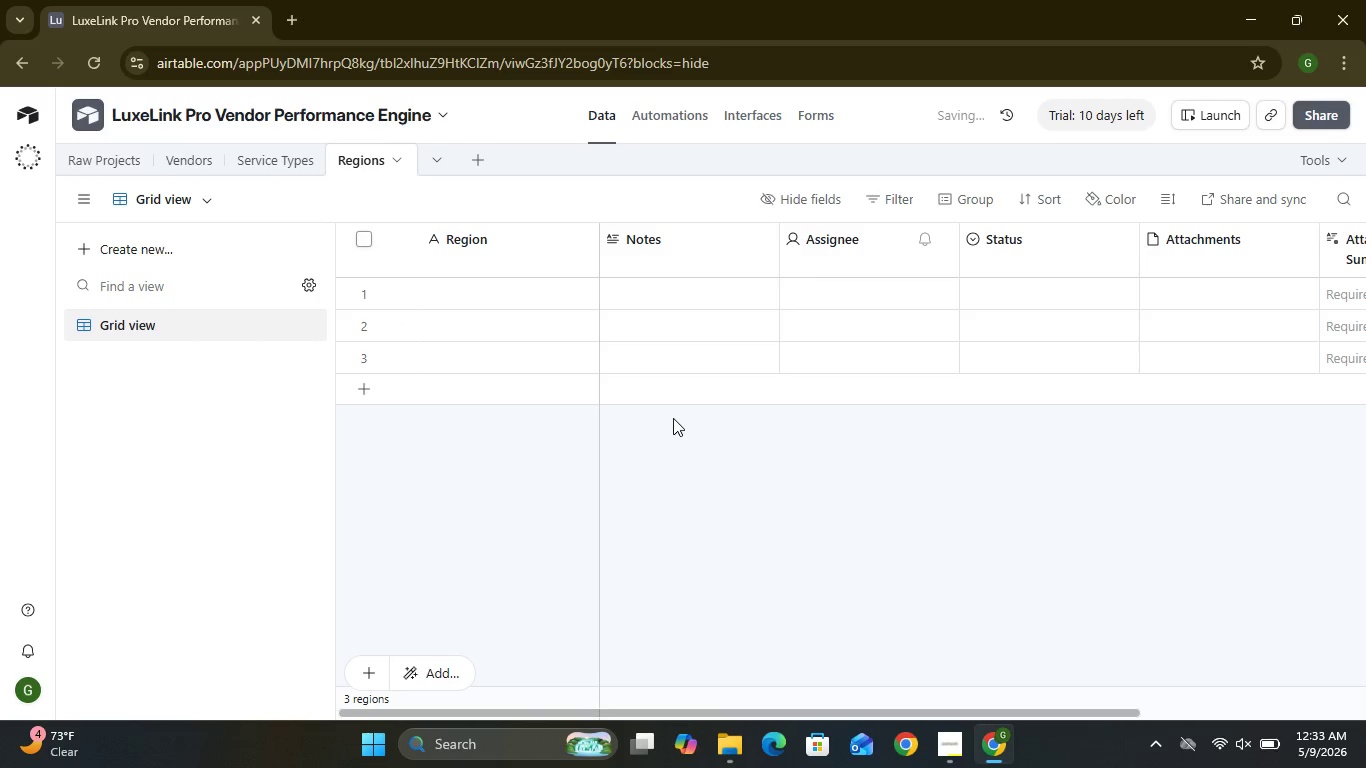 
double_click([435, 244])
 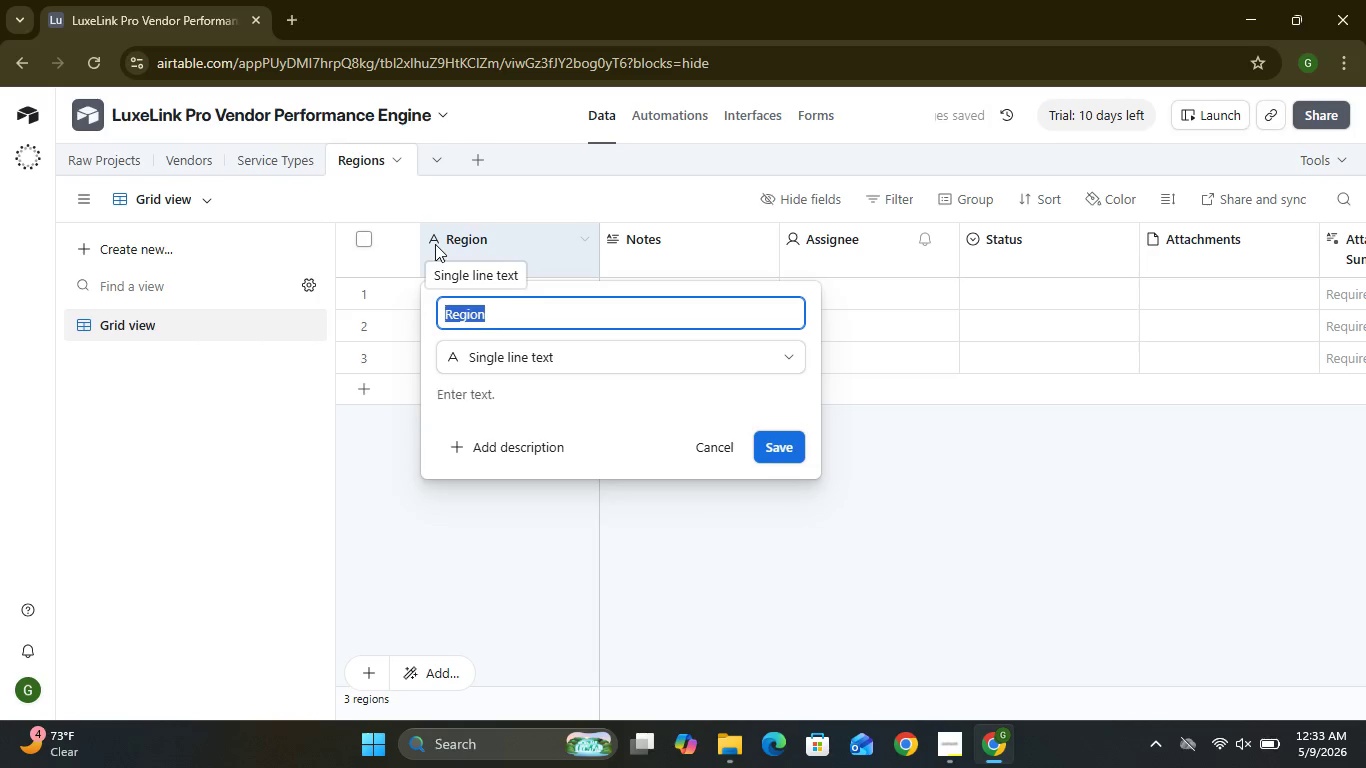 
left_click([435, 244])
 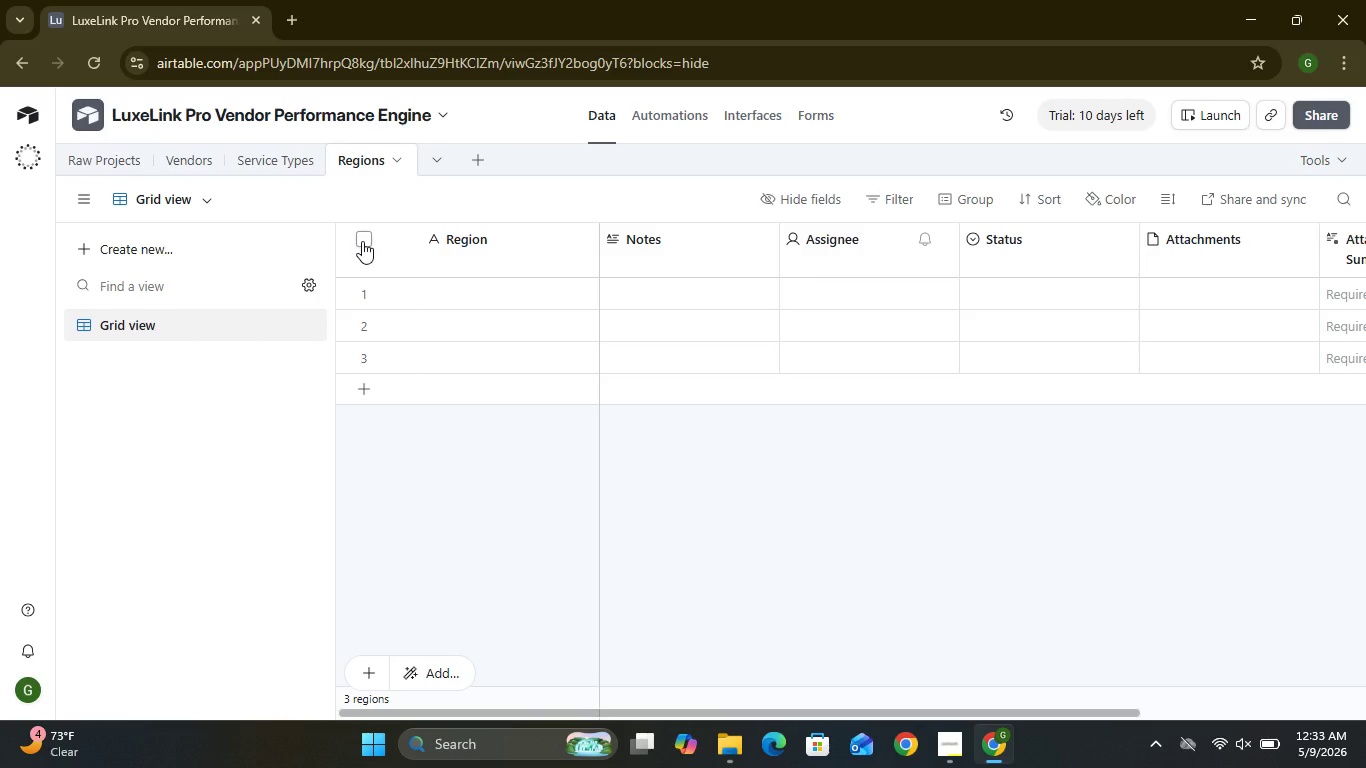 
left_click([362, 241])
 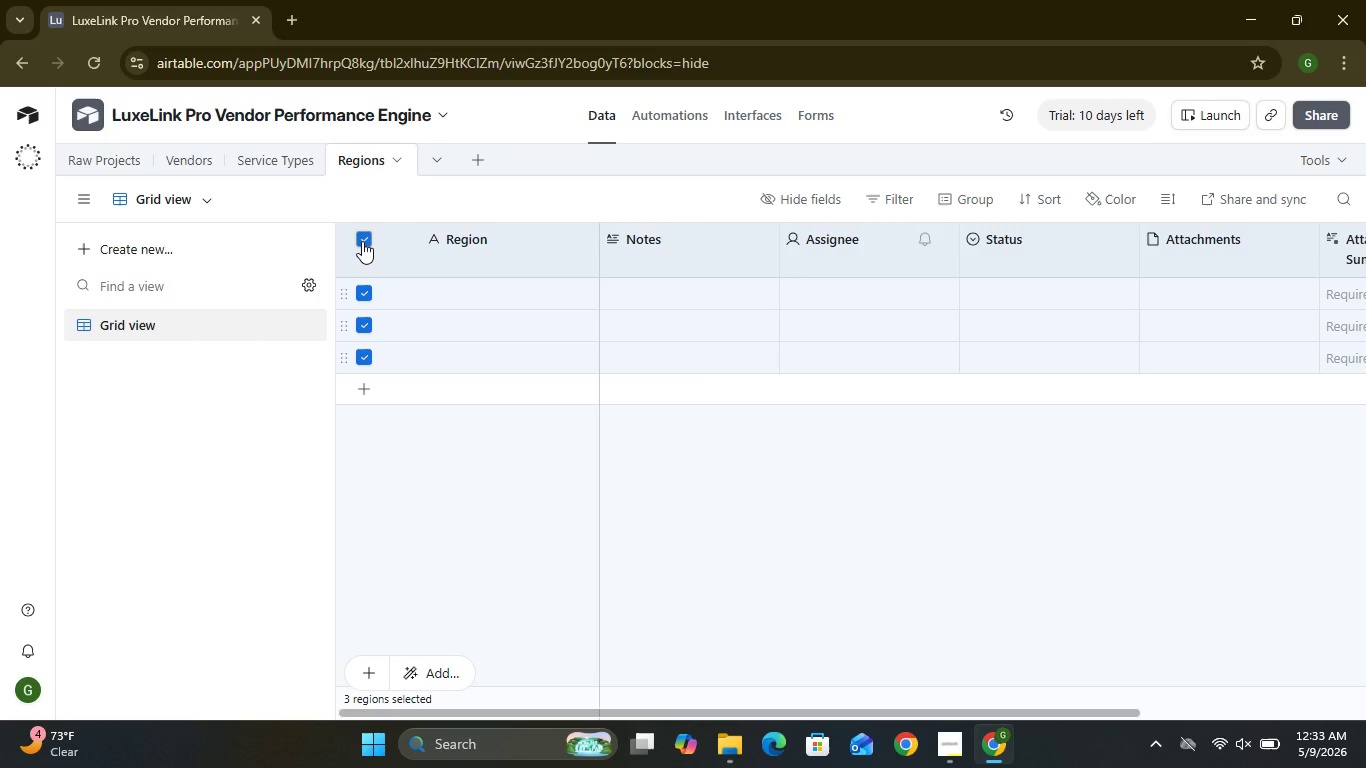 
left_click([362, 241])
 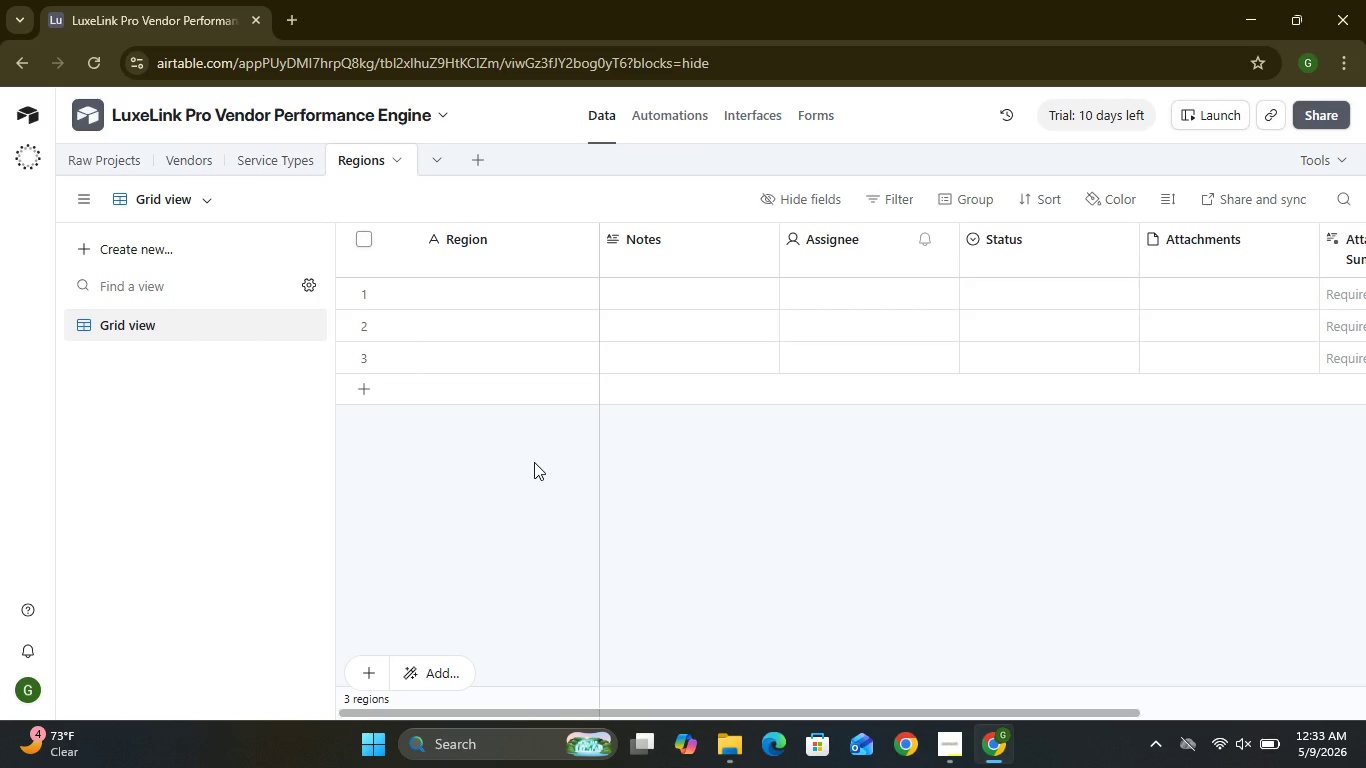 
wait(8.81)
 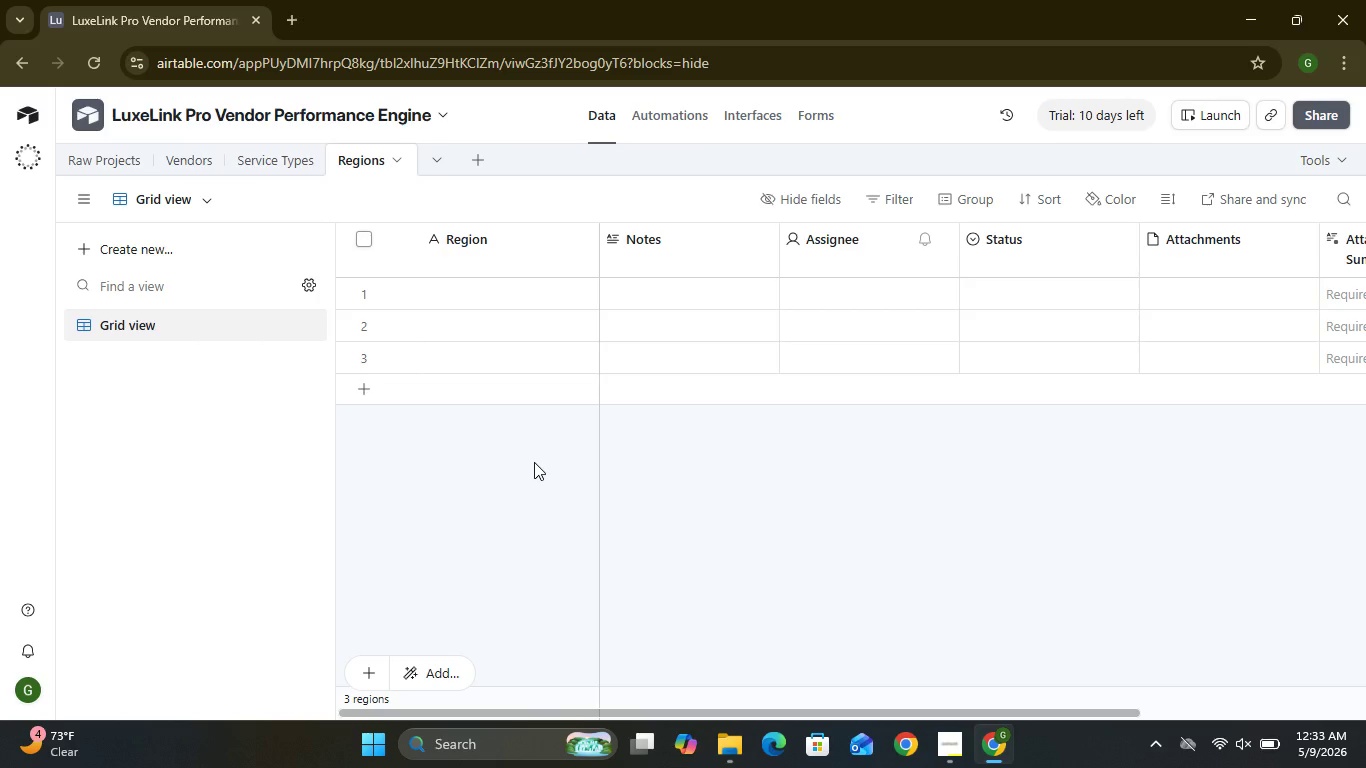 
left_click([97, 154])
 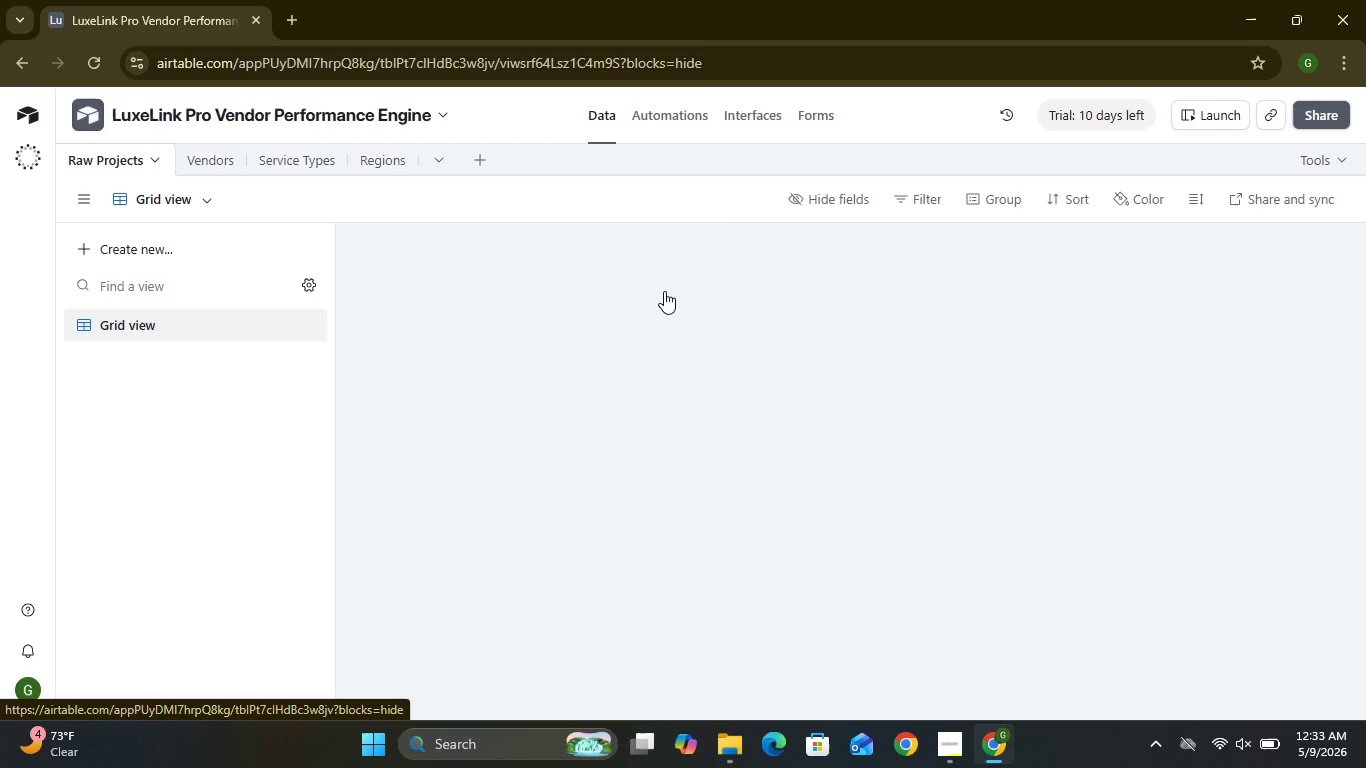 
mouse_move([987, 314])
 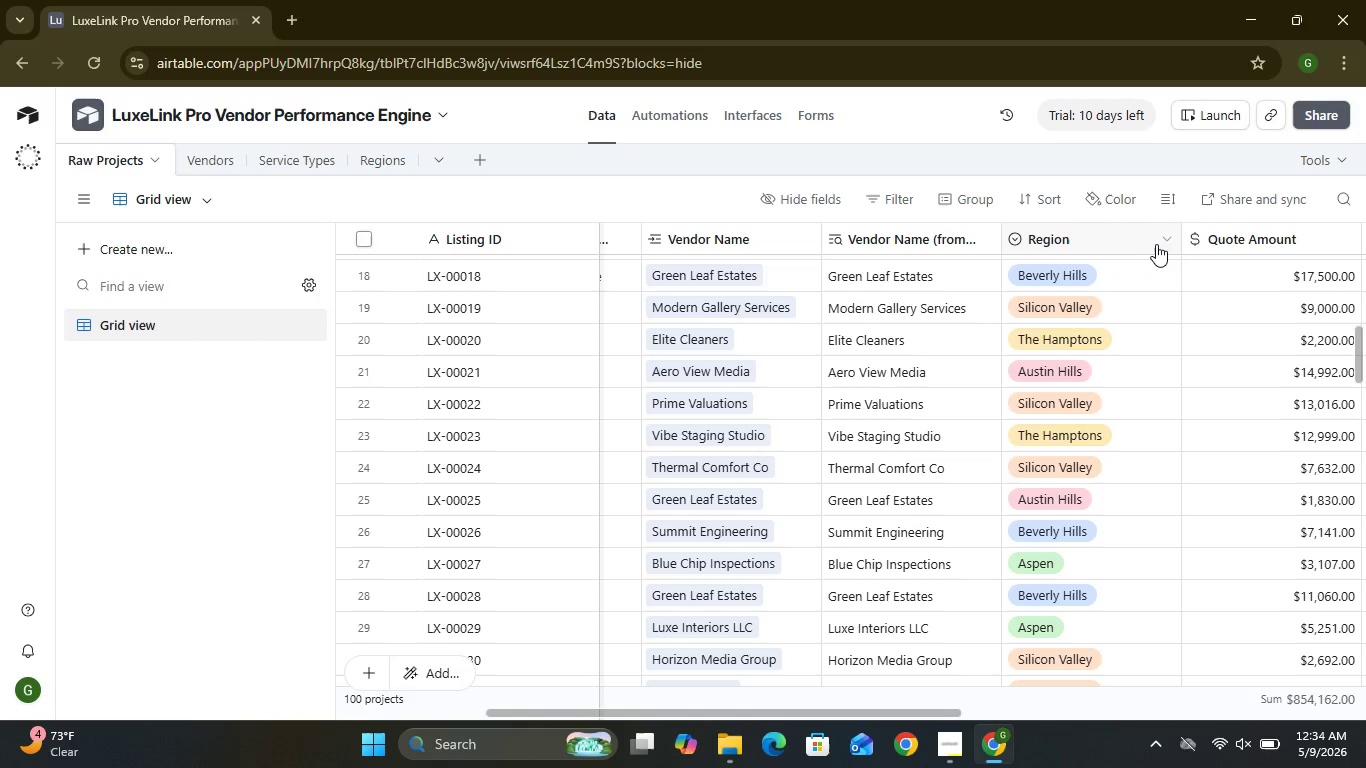 
left_click([1163, 240])
 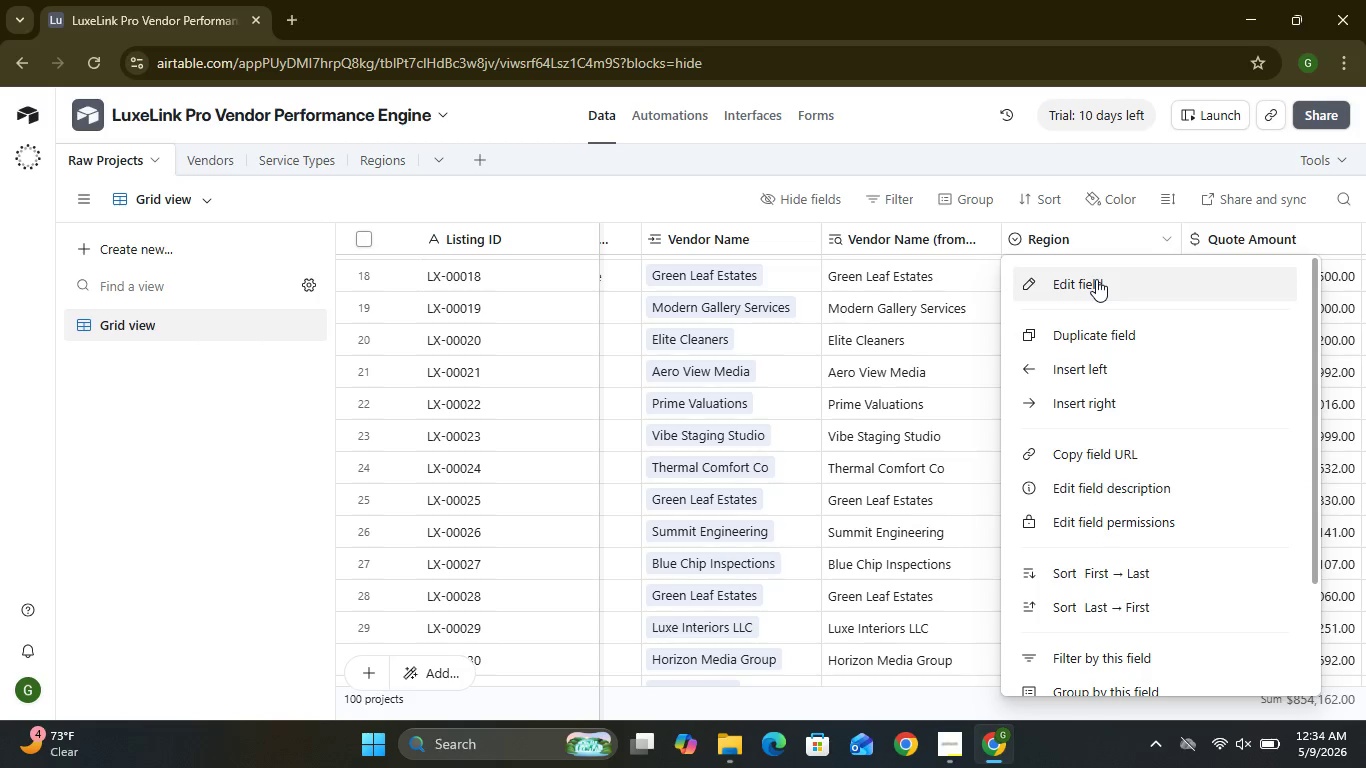 
left_click([1096, 279])
 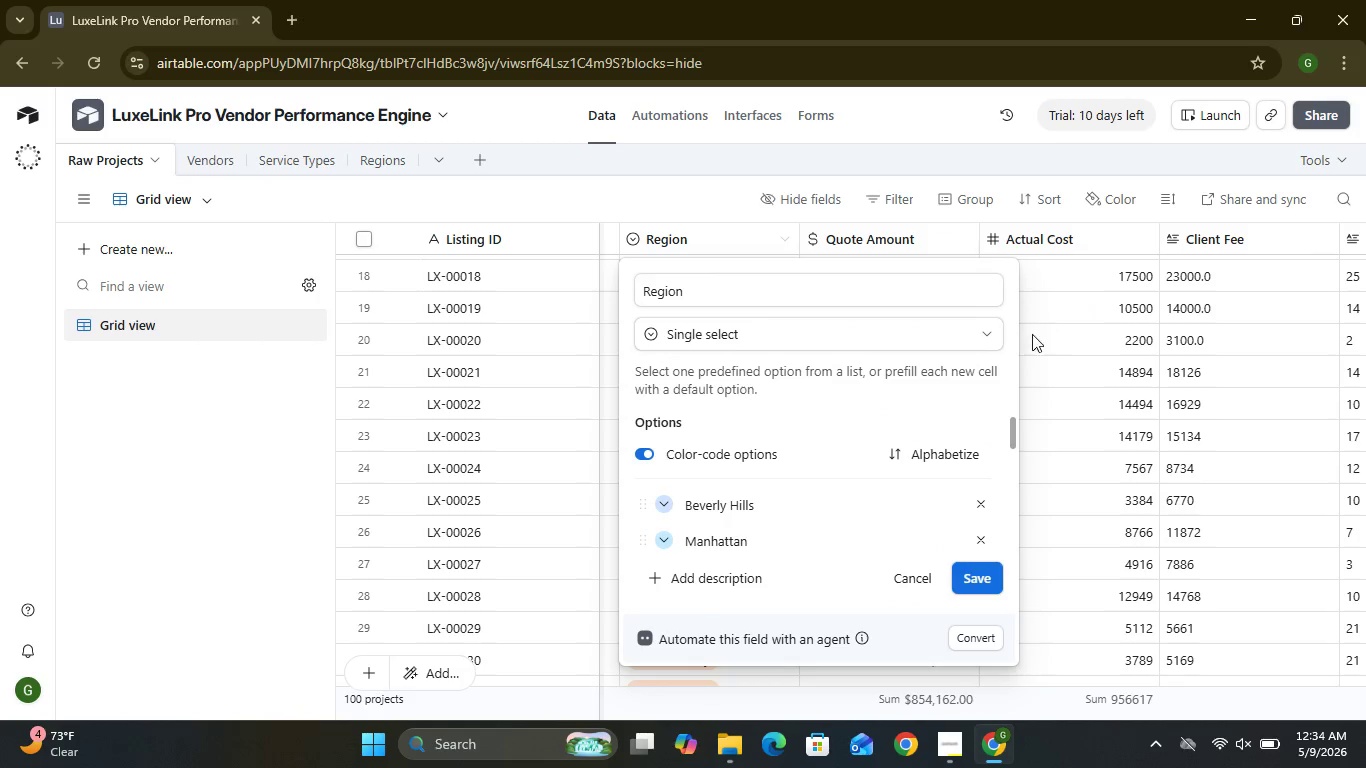 
left_click([983, 326])
 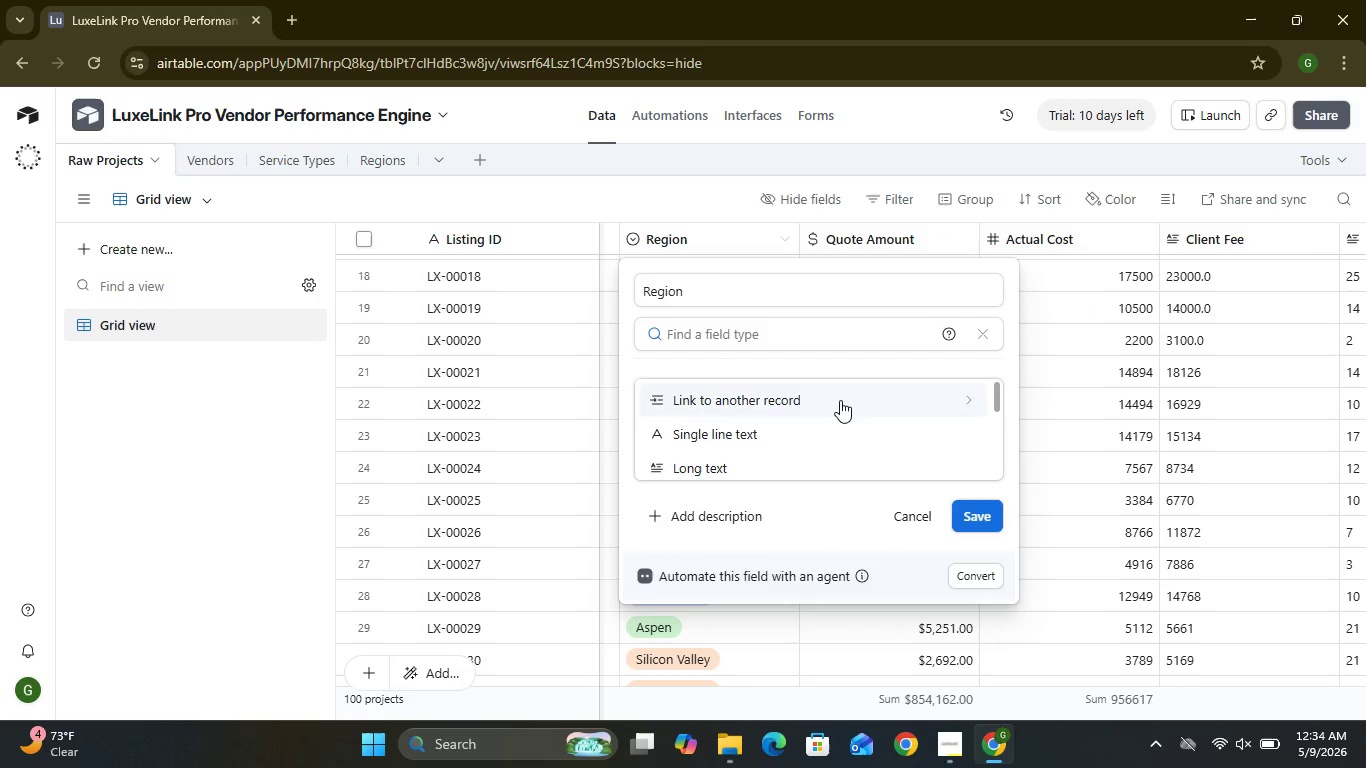 
left_click([832, 403])
 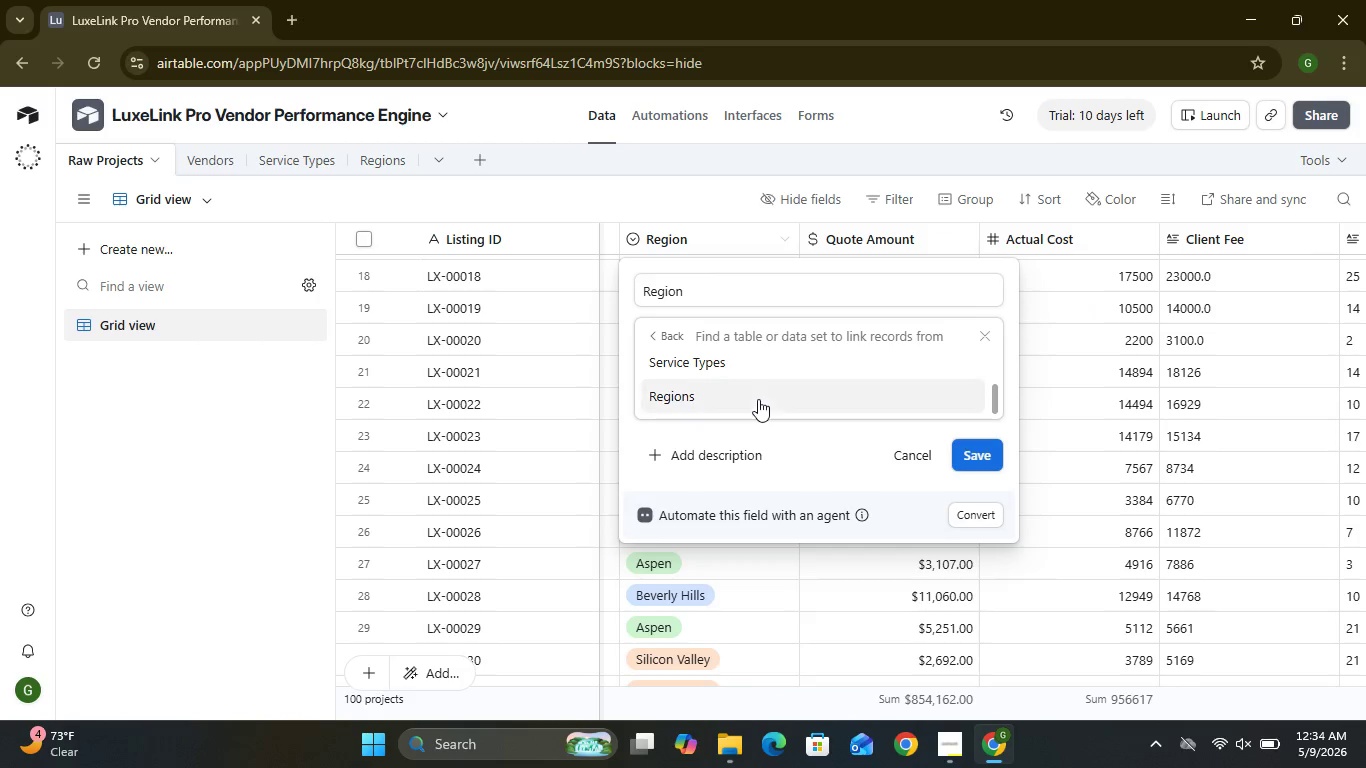 
left_click([713, 400])
 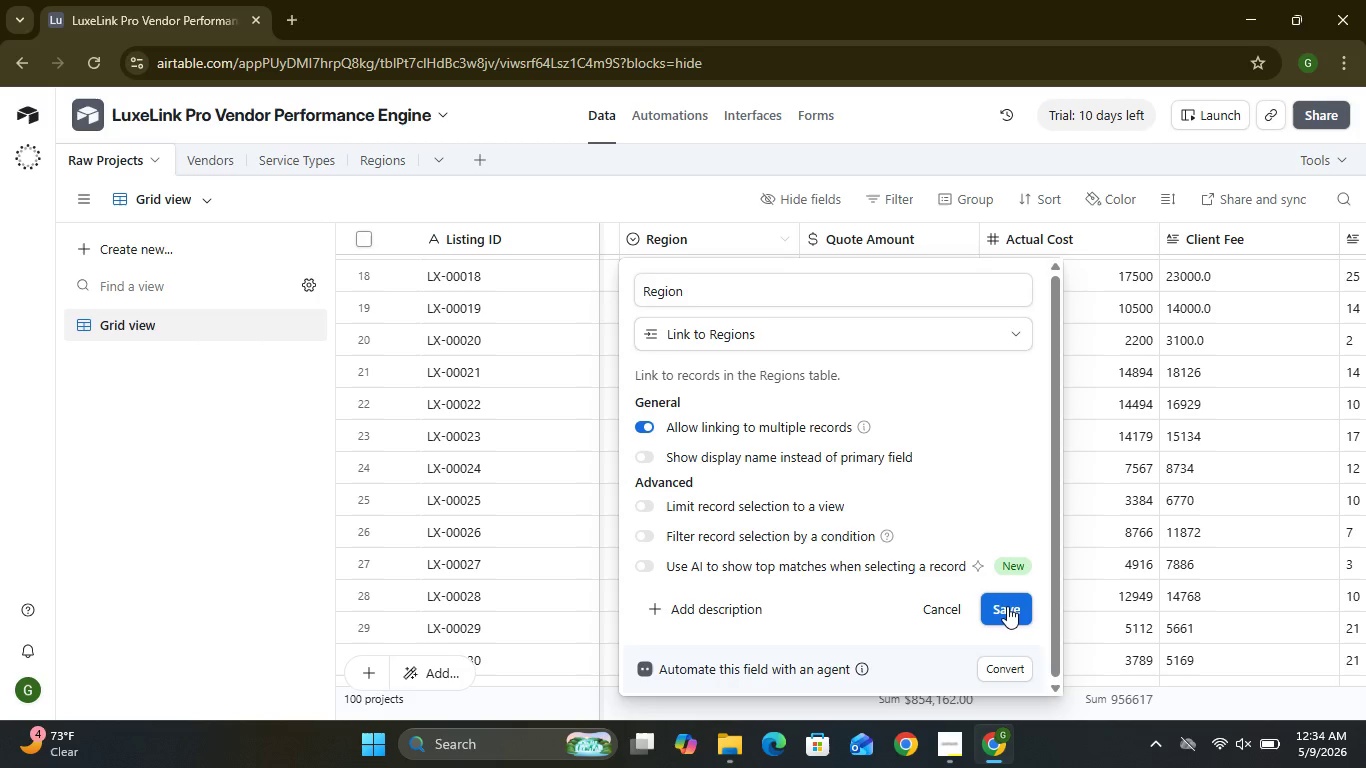 
left_click([1008, 606])
 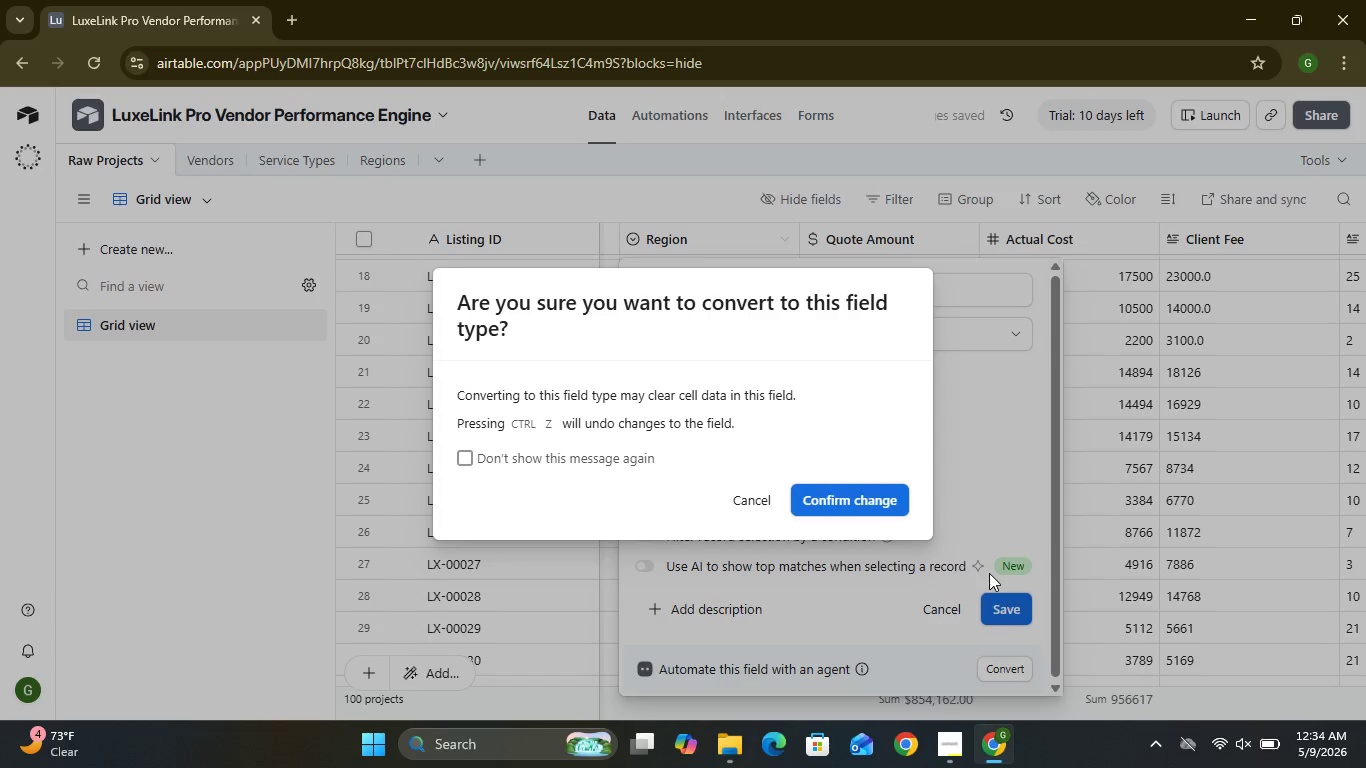 
wait(5.19)
 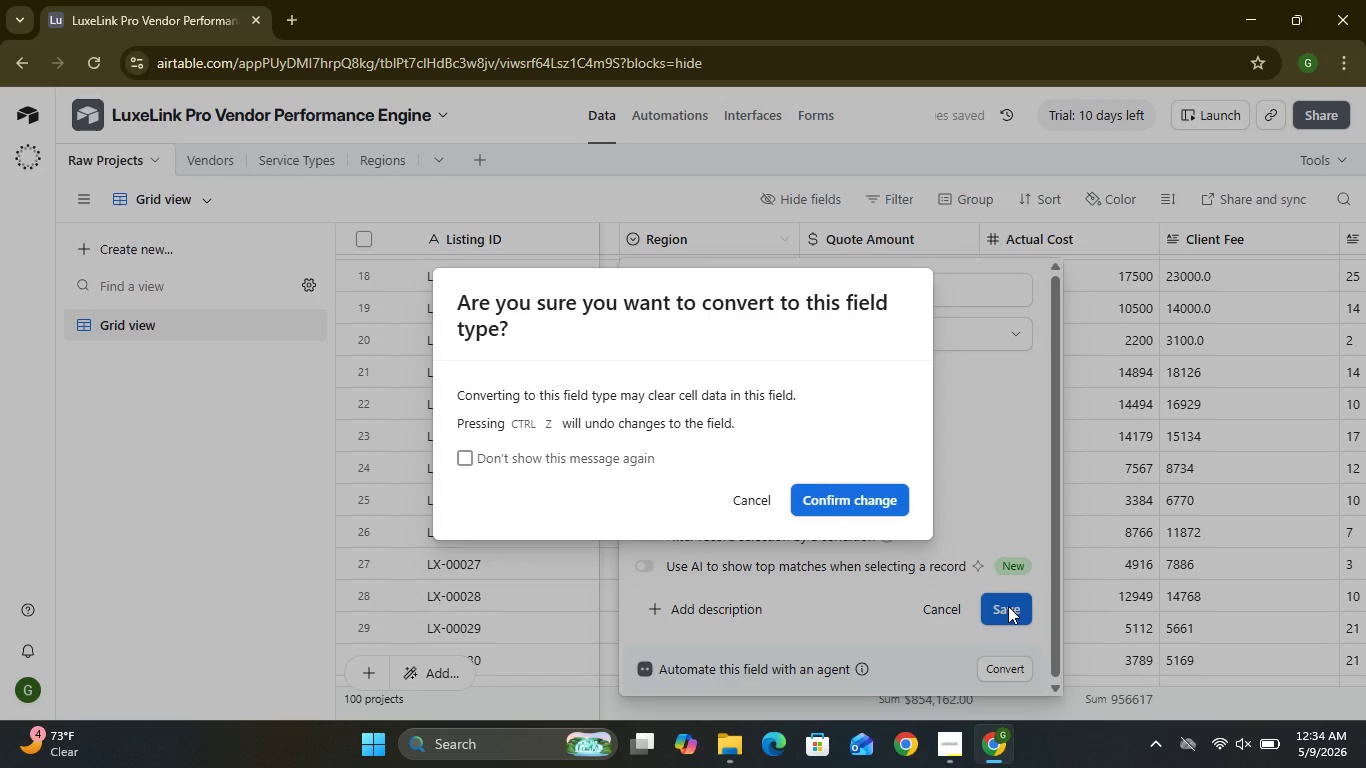 
left_click([829, 500])
 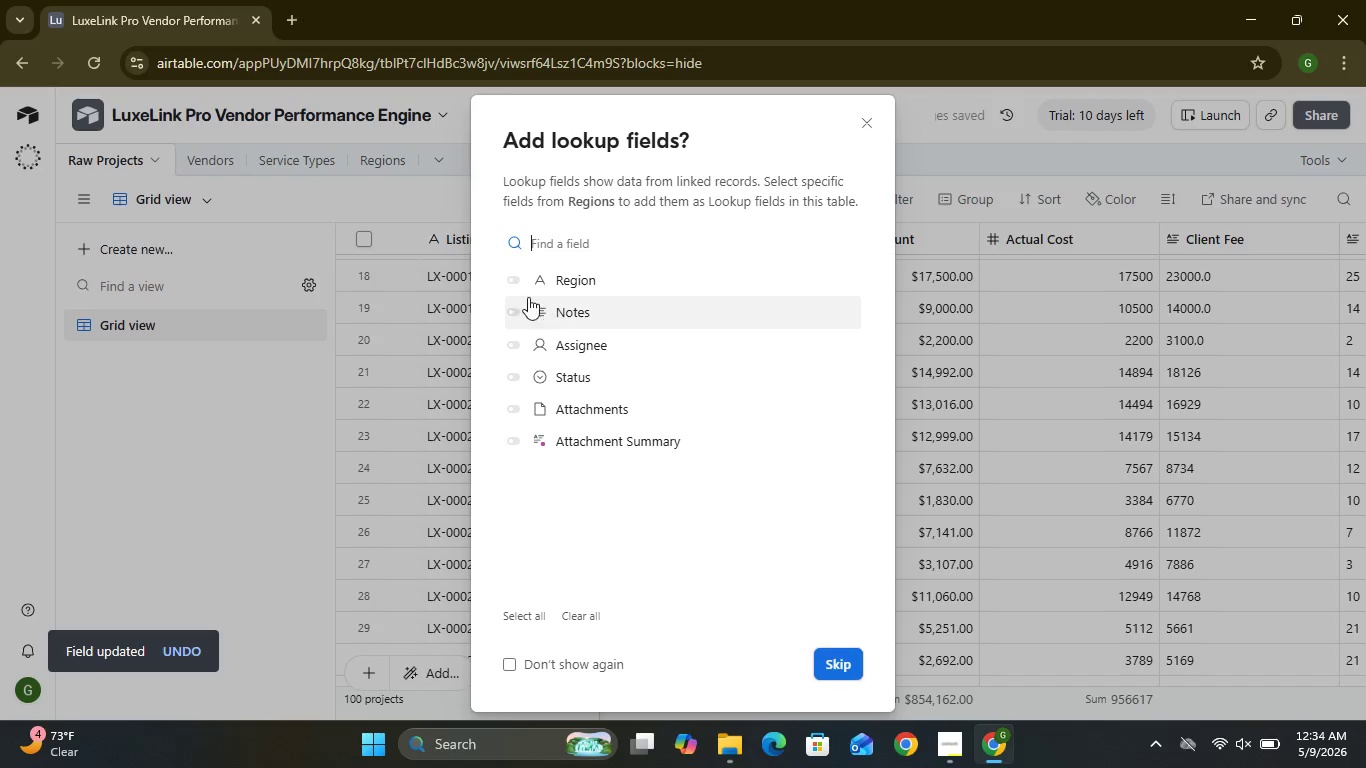 
left_click([521, 292])
 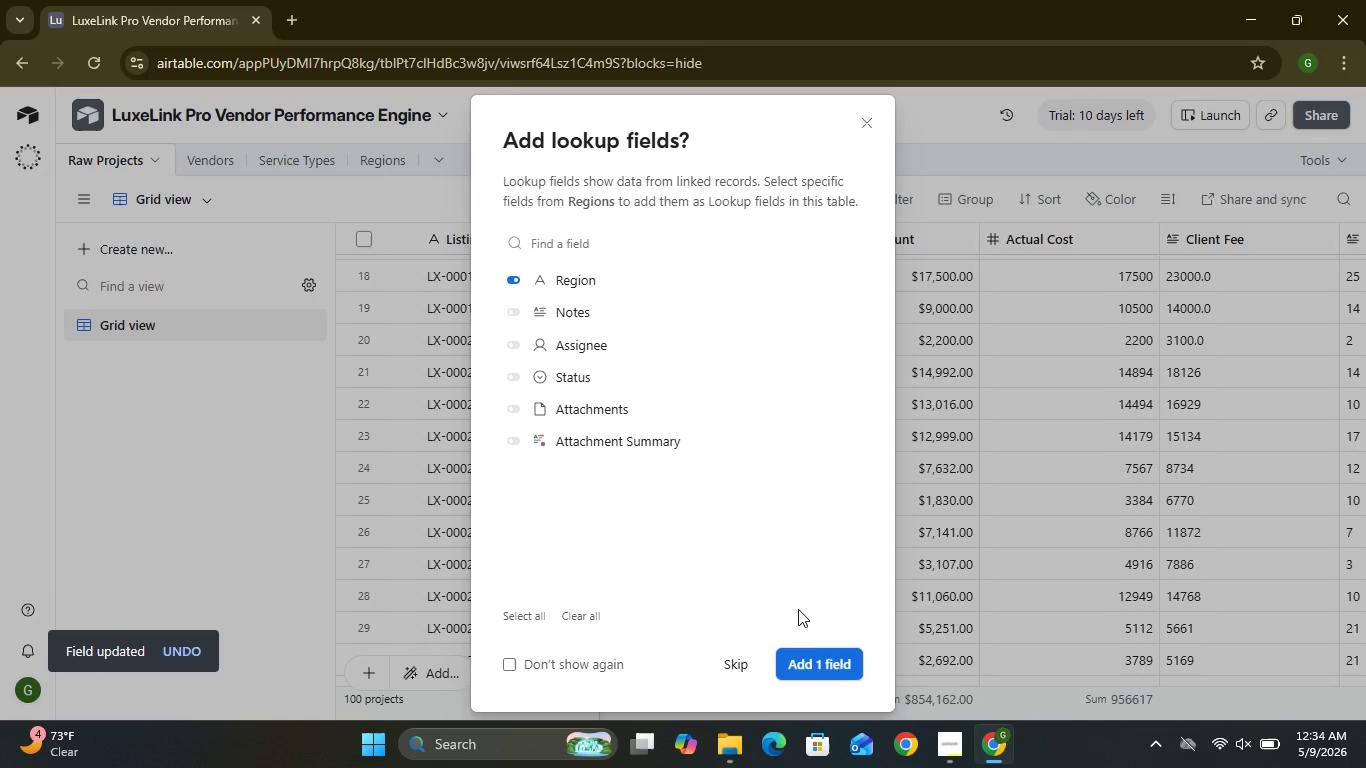 
left_click([819, 661])
 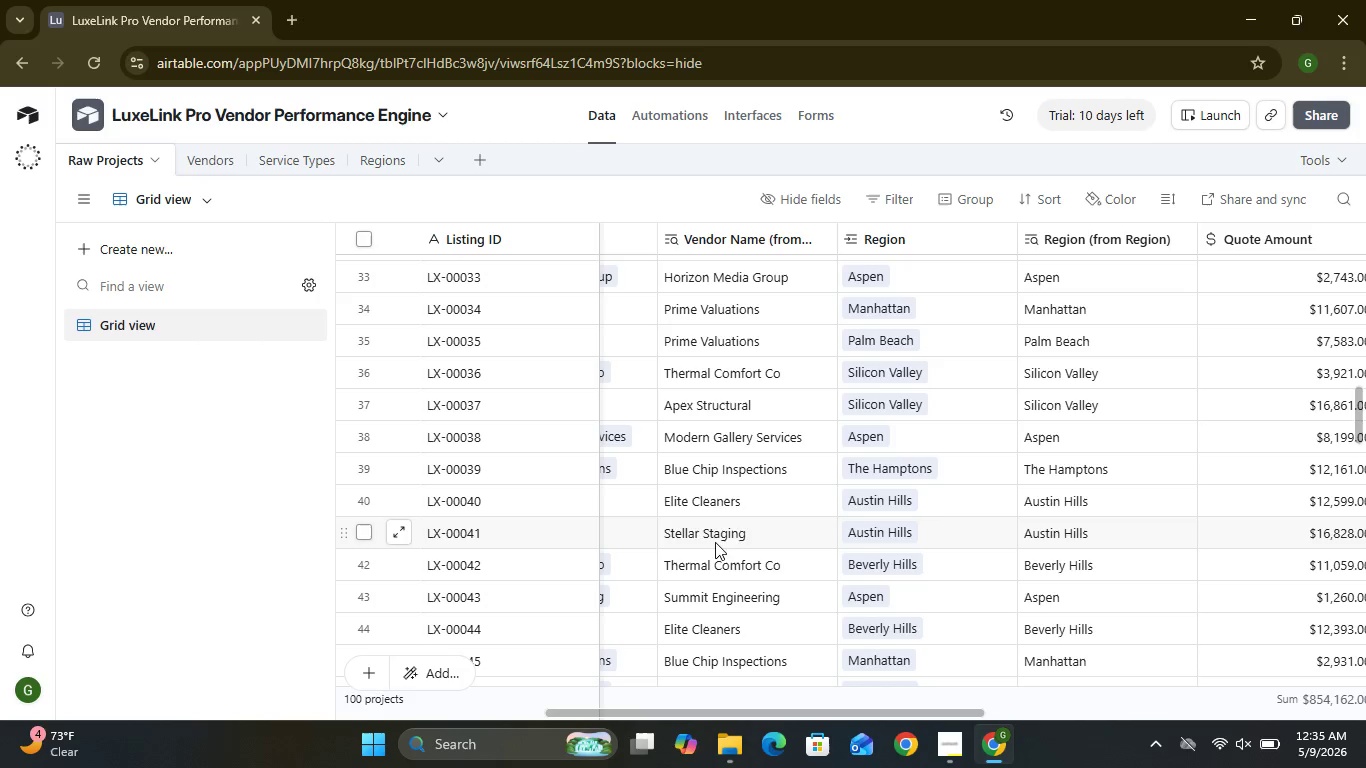 
wait(44.22)
 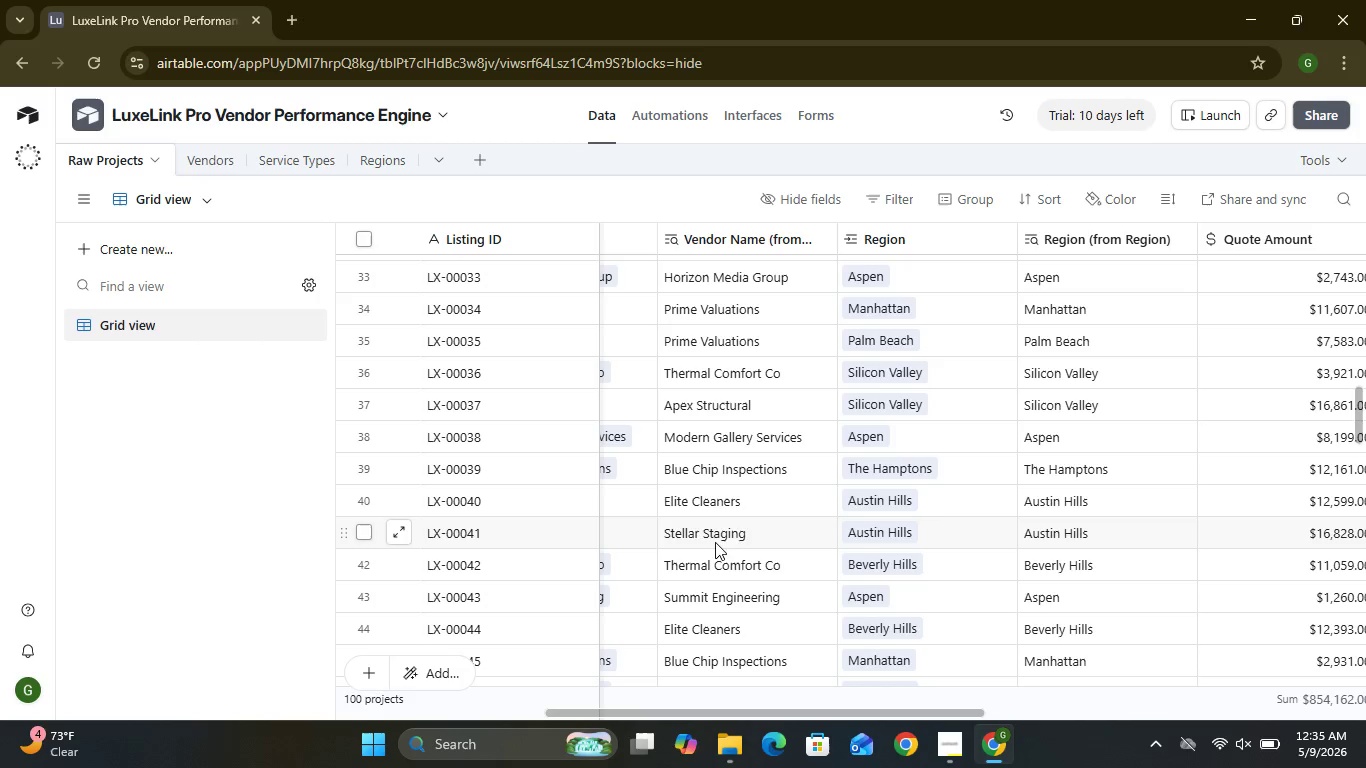 
left_click([1276, 241])
 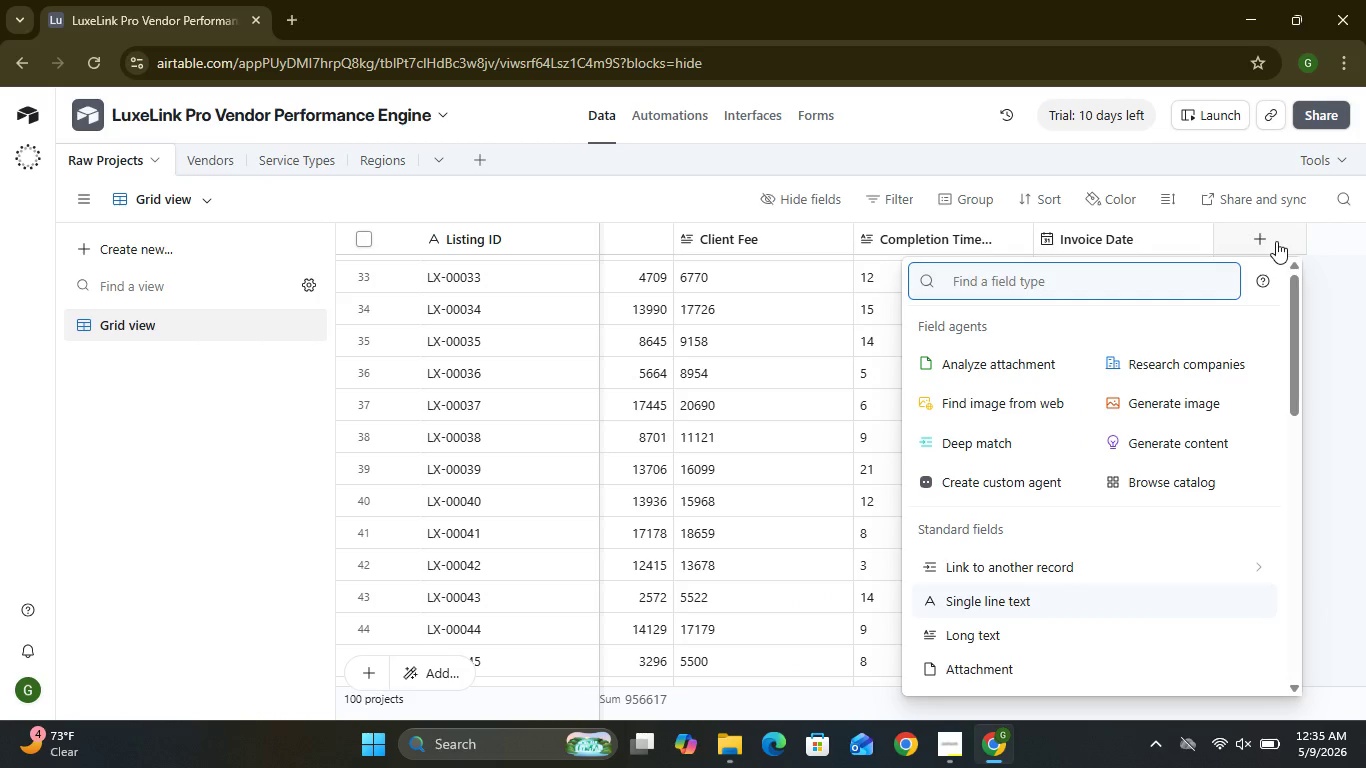 
left_click_drag(start_coordinate=[1276, 241], to_coordinate=[1271, 236])
 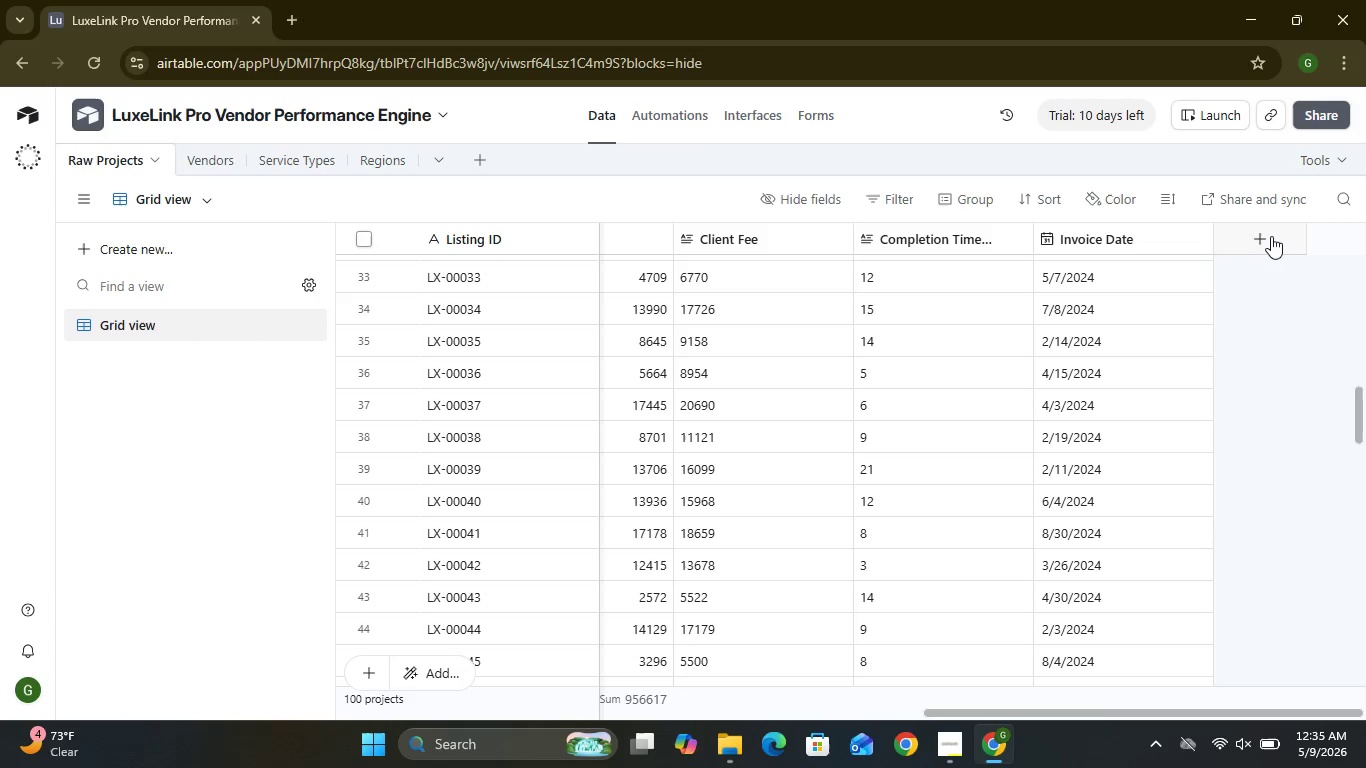 
left_click([1271, 236])
 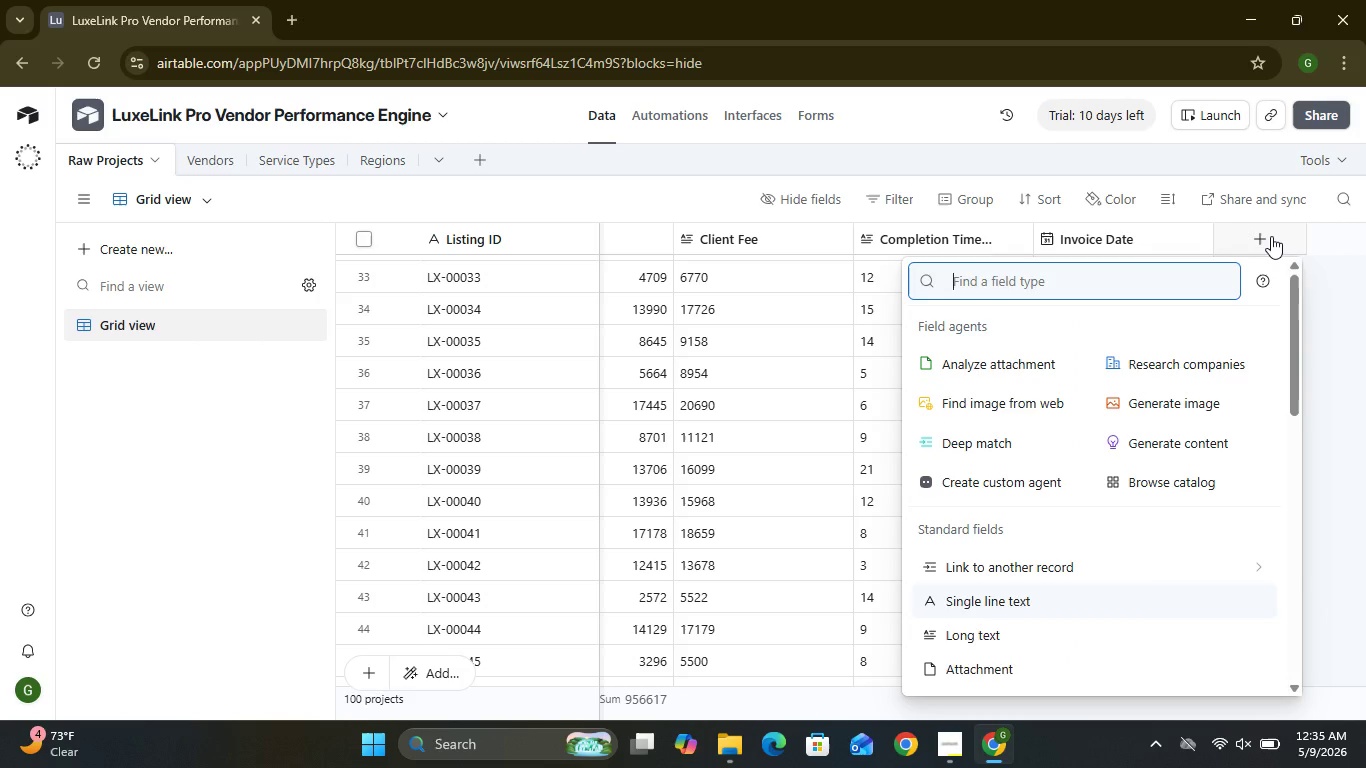 
left_click([1271, 236])
 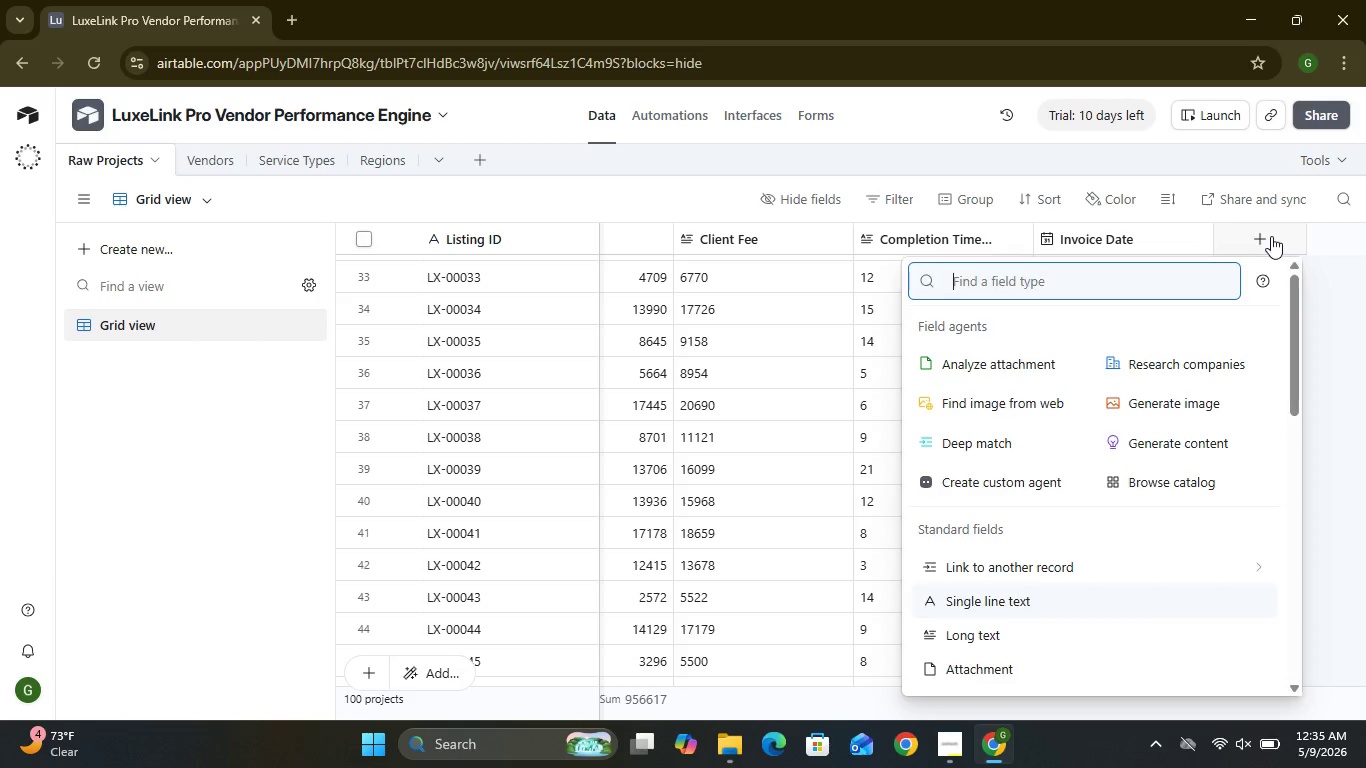 
left_click([1271, 236])
 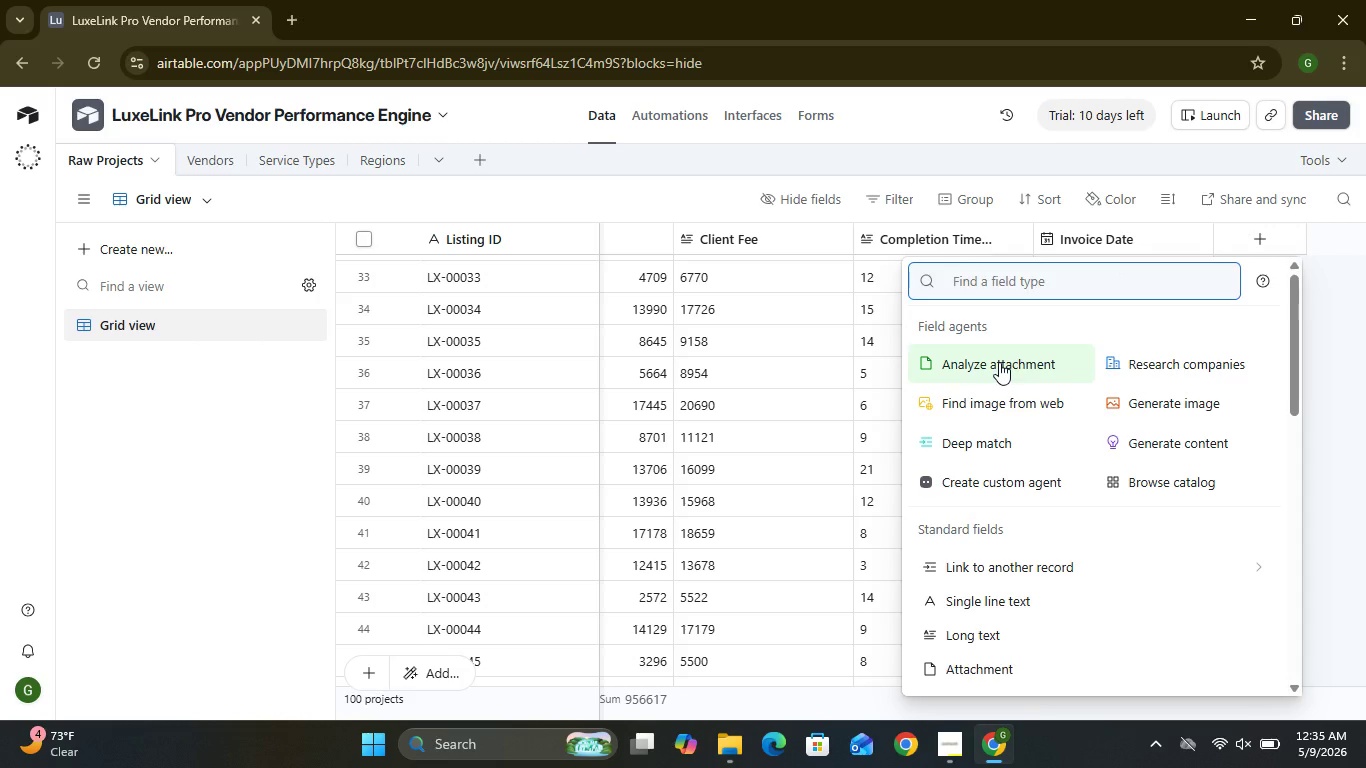 
wait(9.13)
 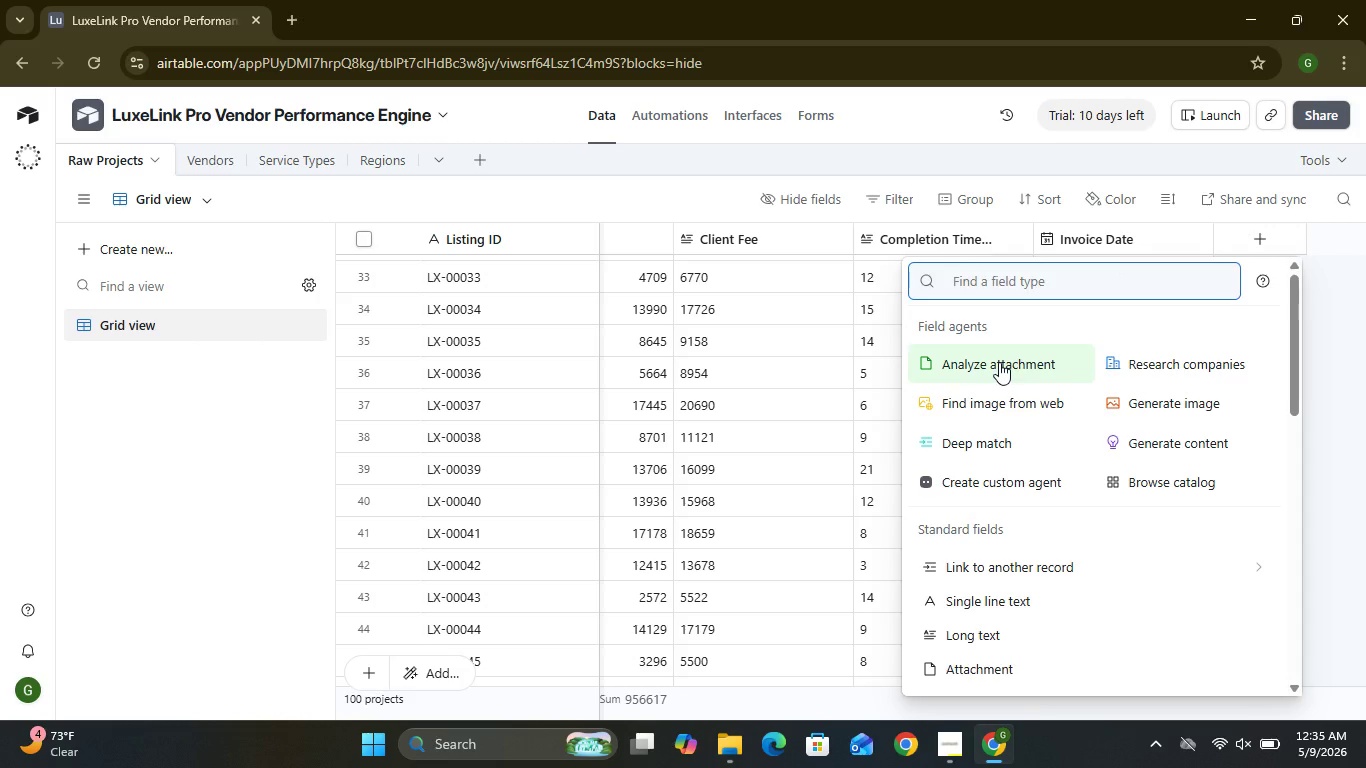 
mouse_move([1023, 636])
 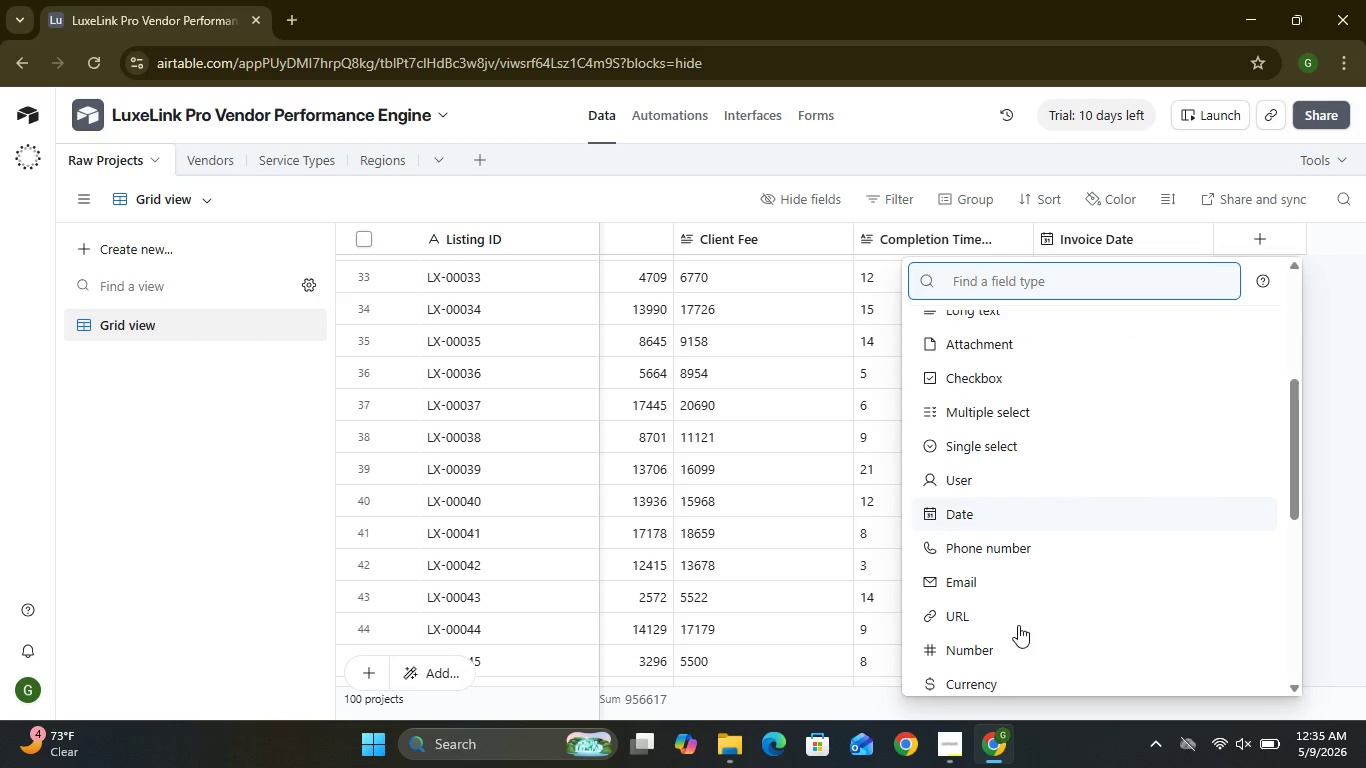 
mouse_move([1002, 629])
 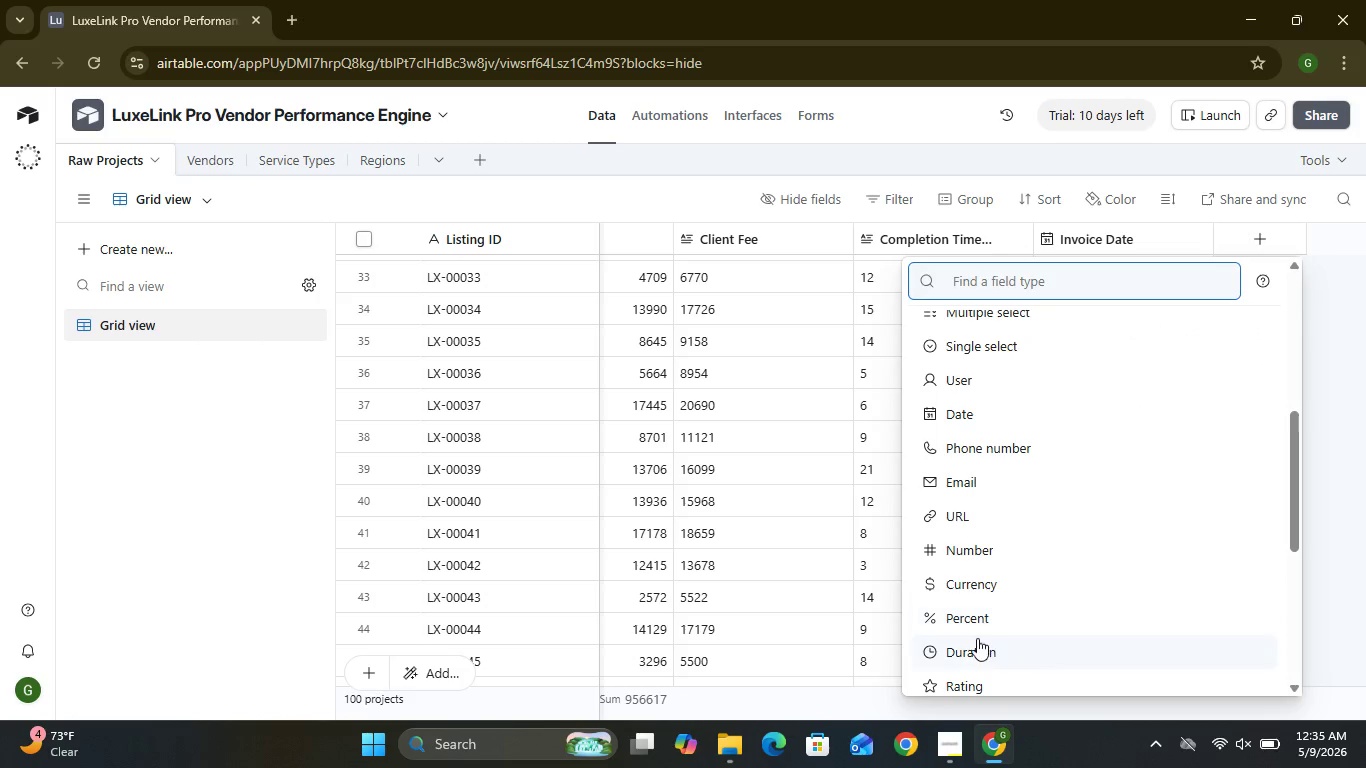 
mouse_move([969, 614])
 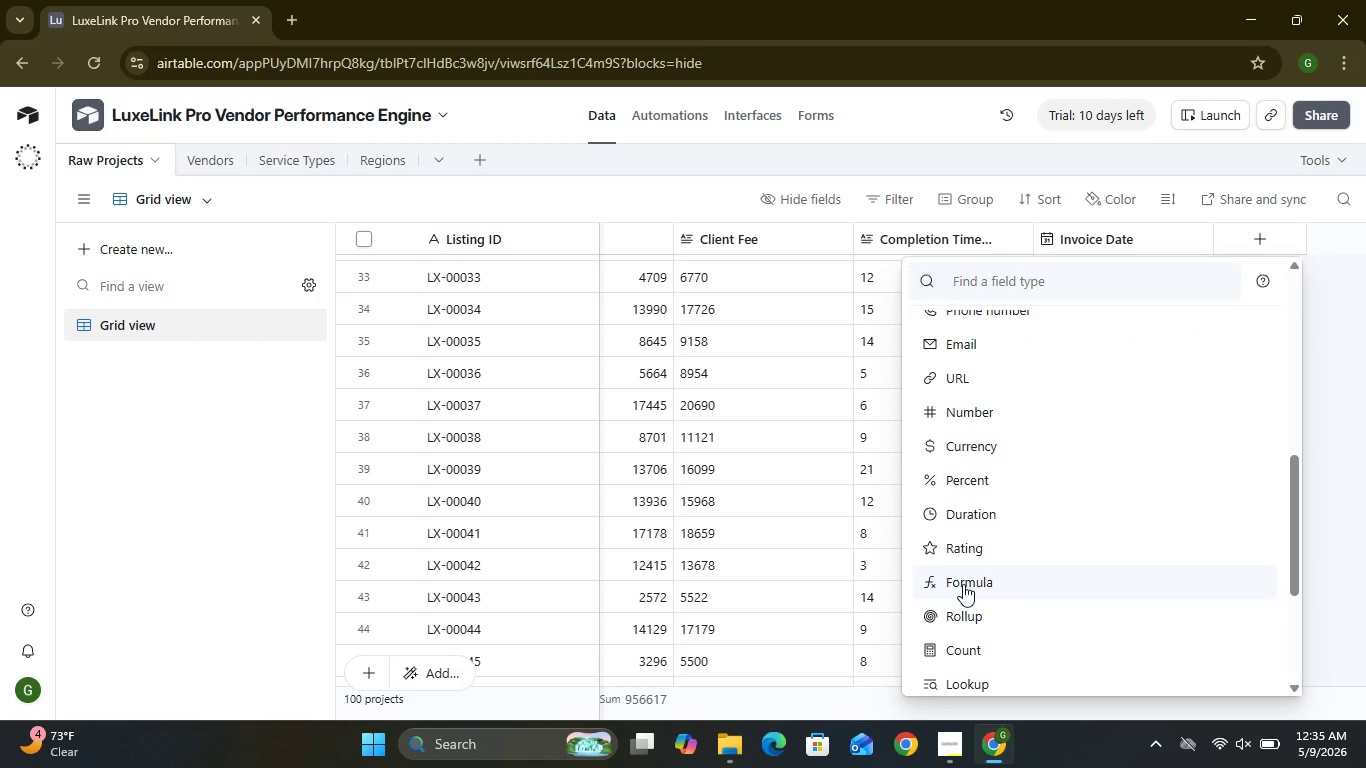 
left_click([963, 584])
 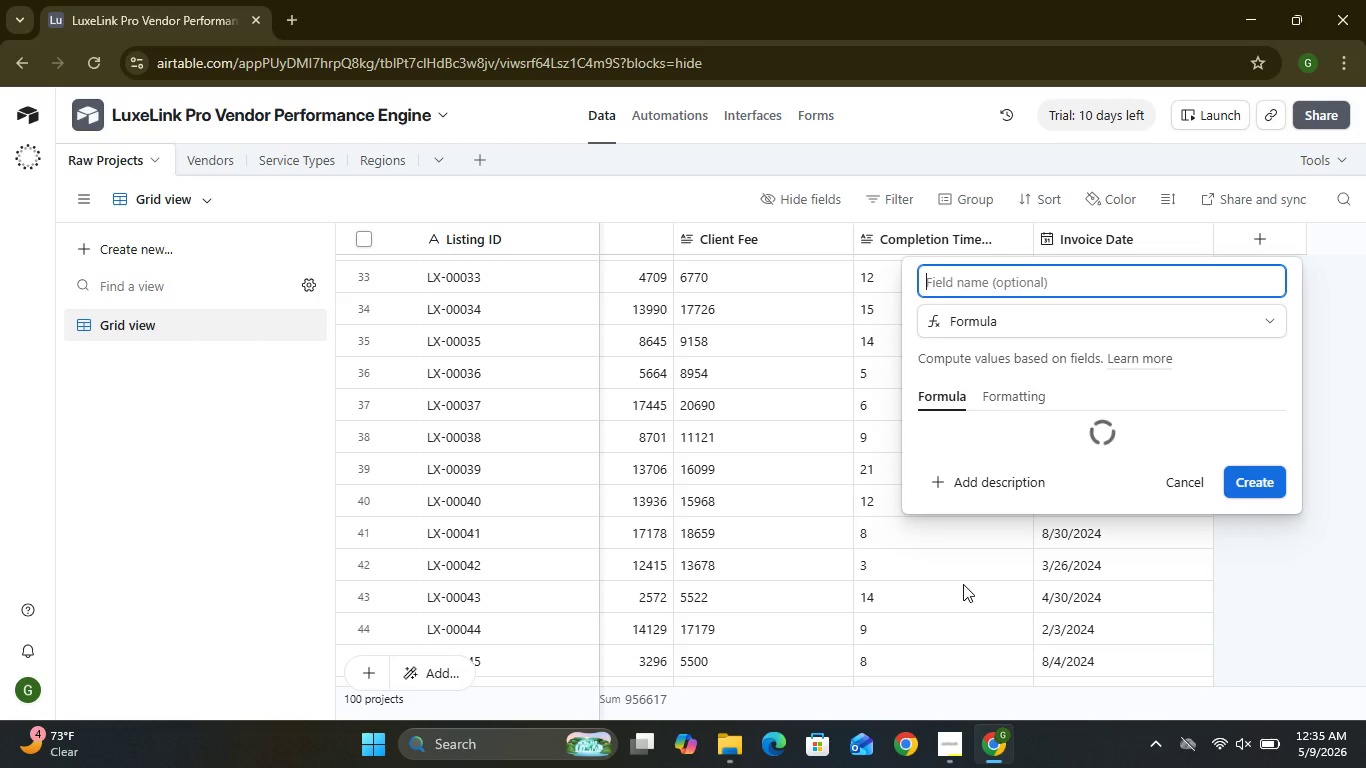 
mouse_move([947, 550])
 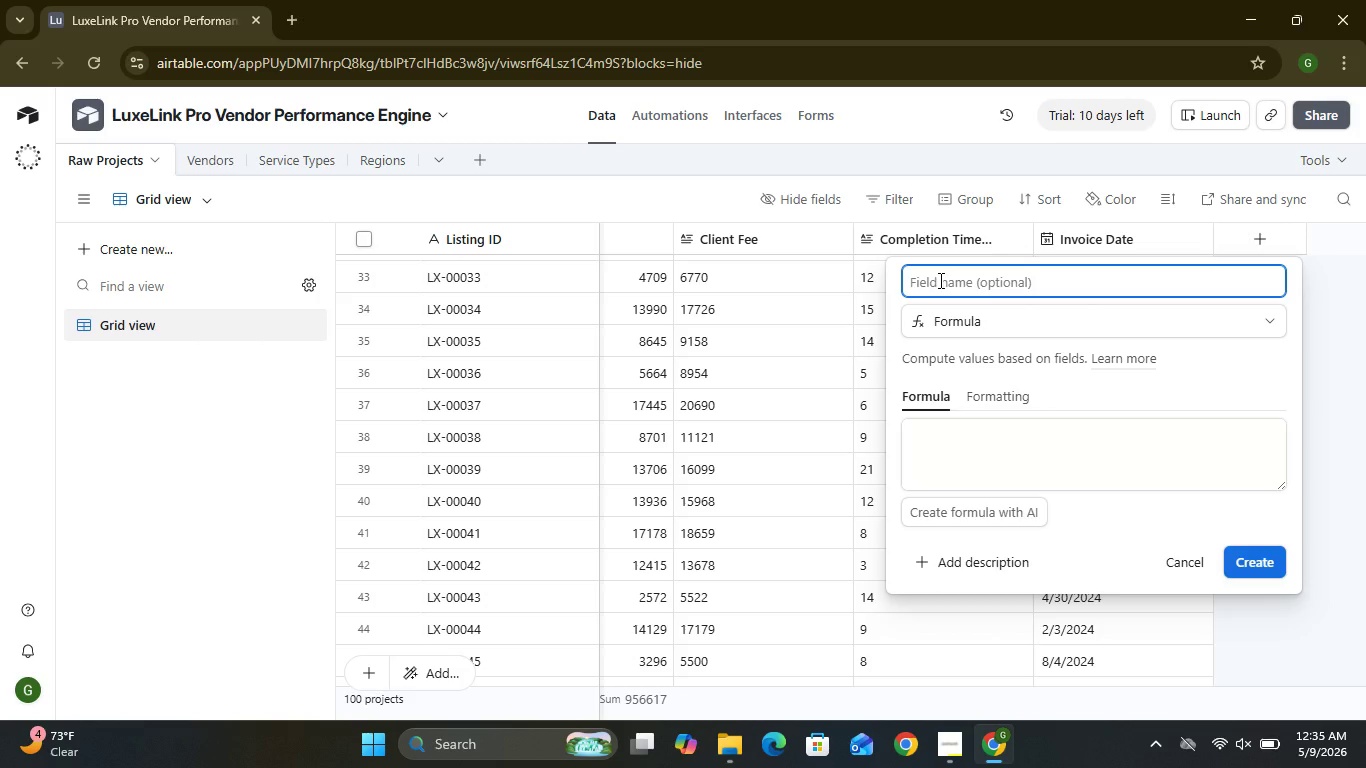 
left_click([939, 280])
 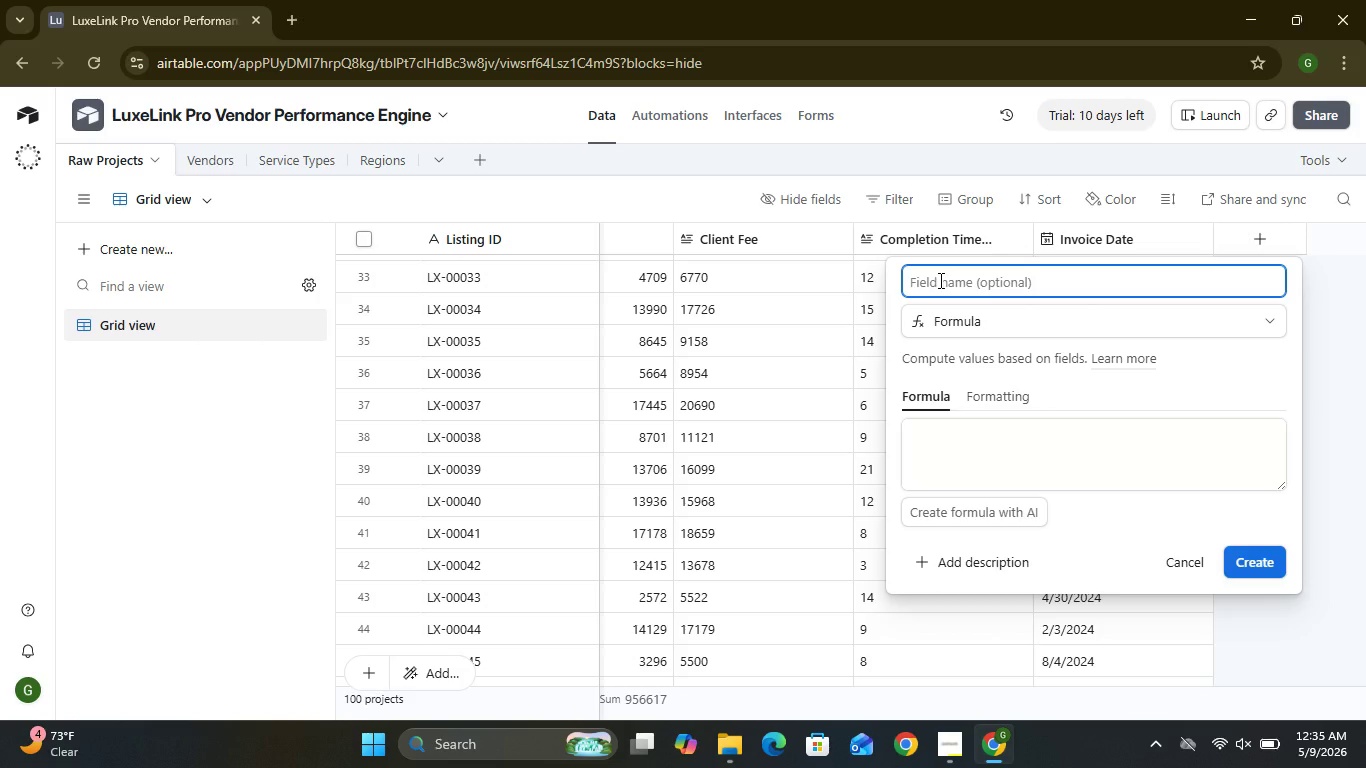 
key(Shift+G)
 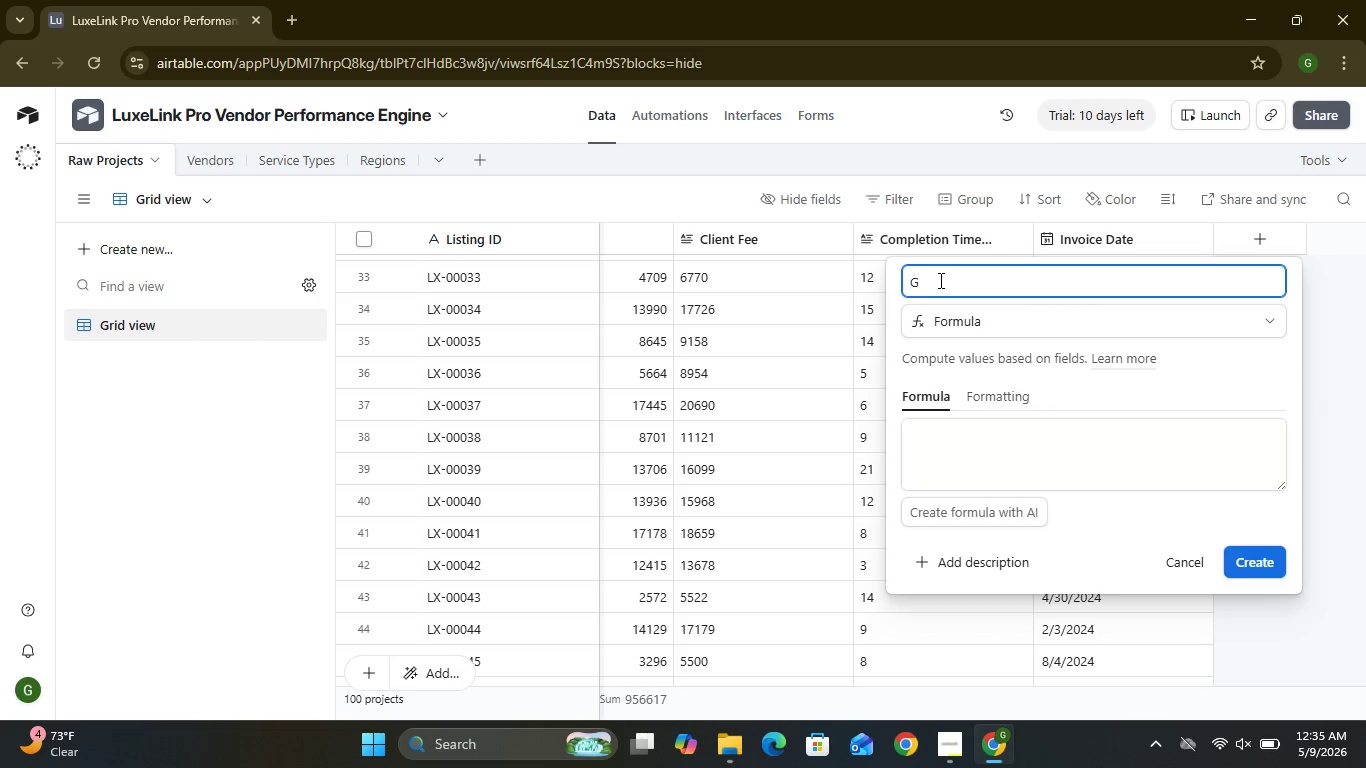 
wait(6.22)
 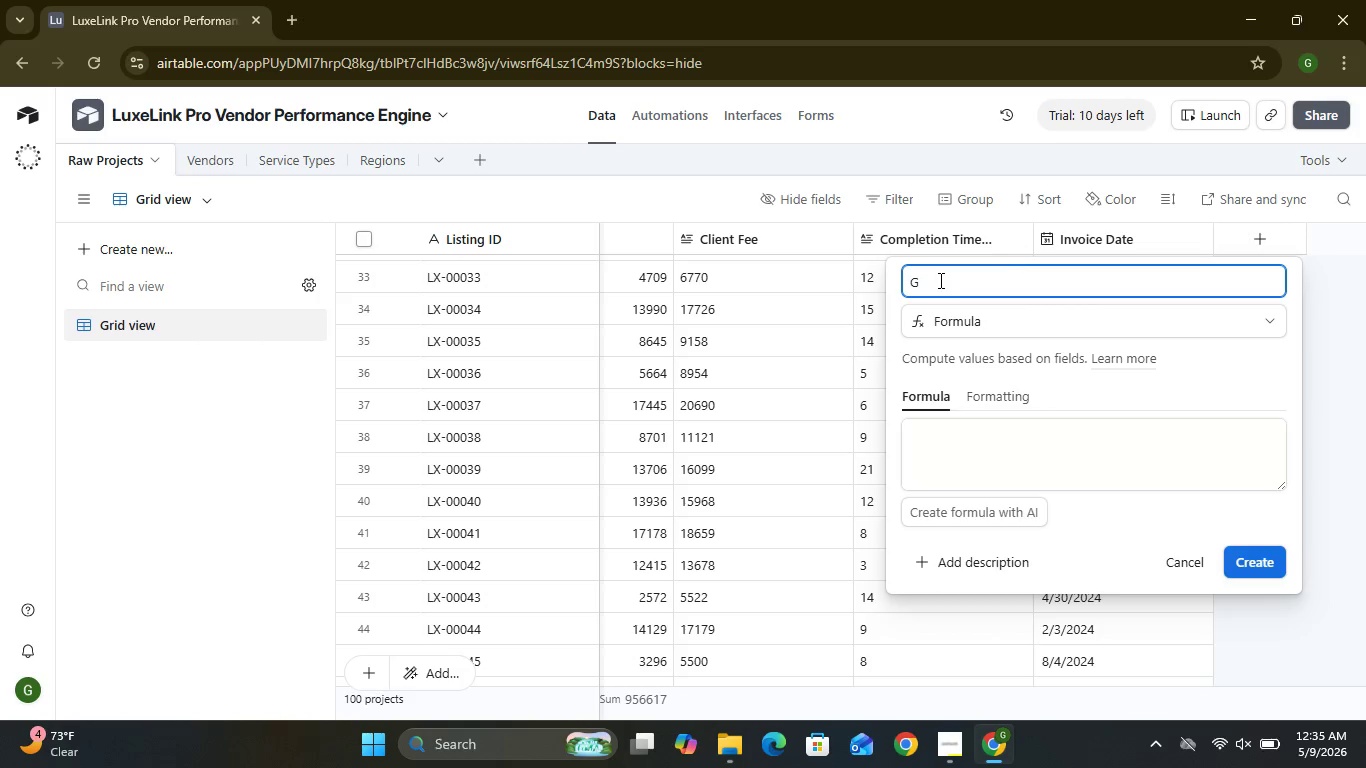 
type(ross Margin)
 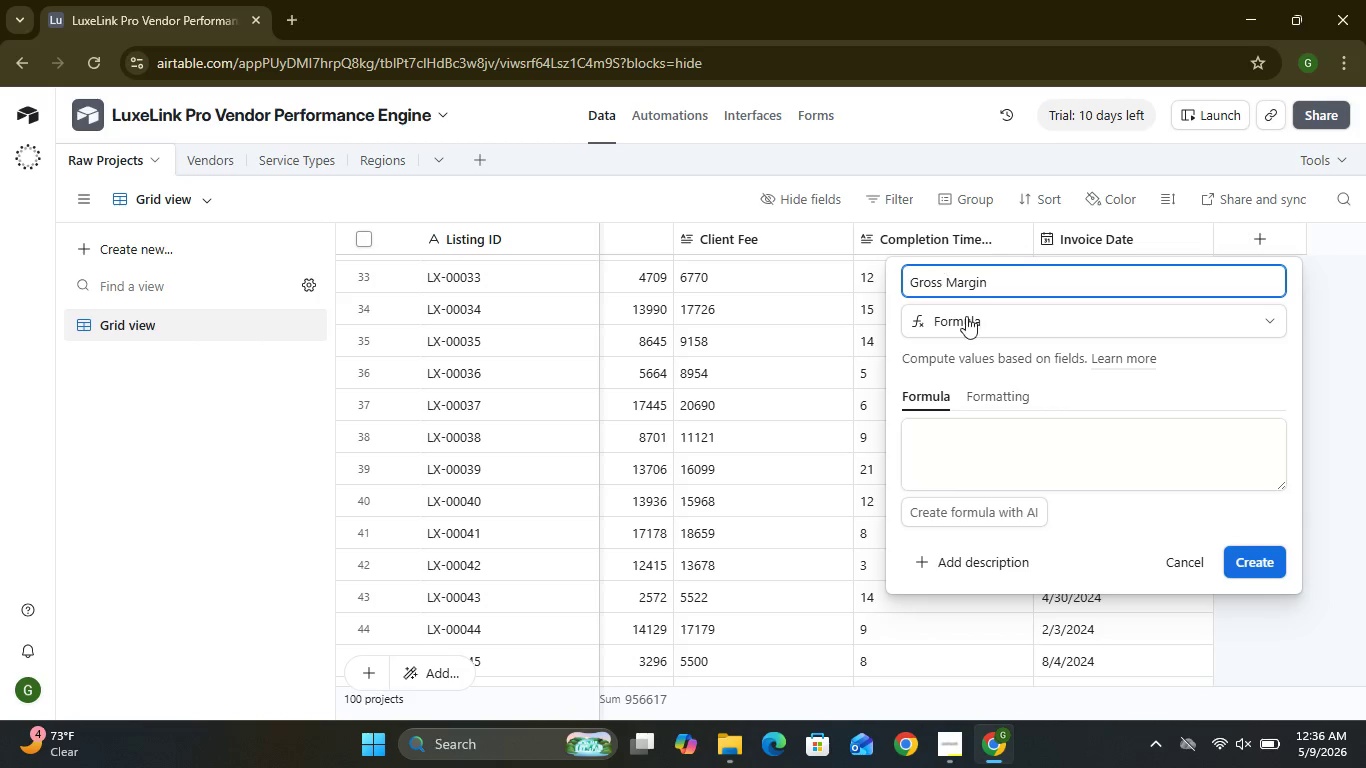 
left_click([1025, 434])
 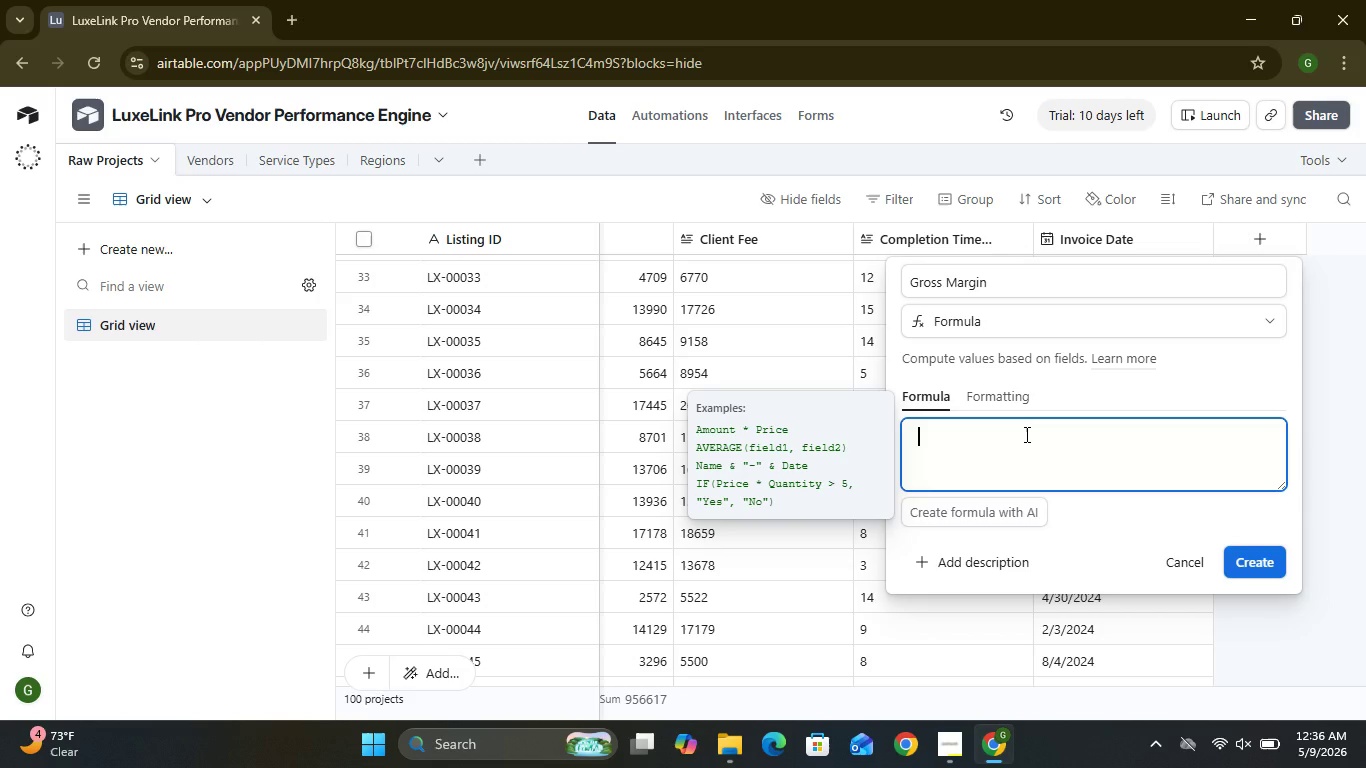 
key(Shift+BracketLeft)
 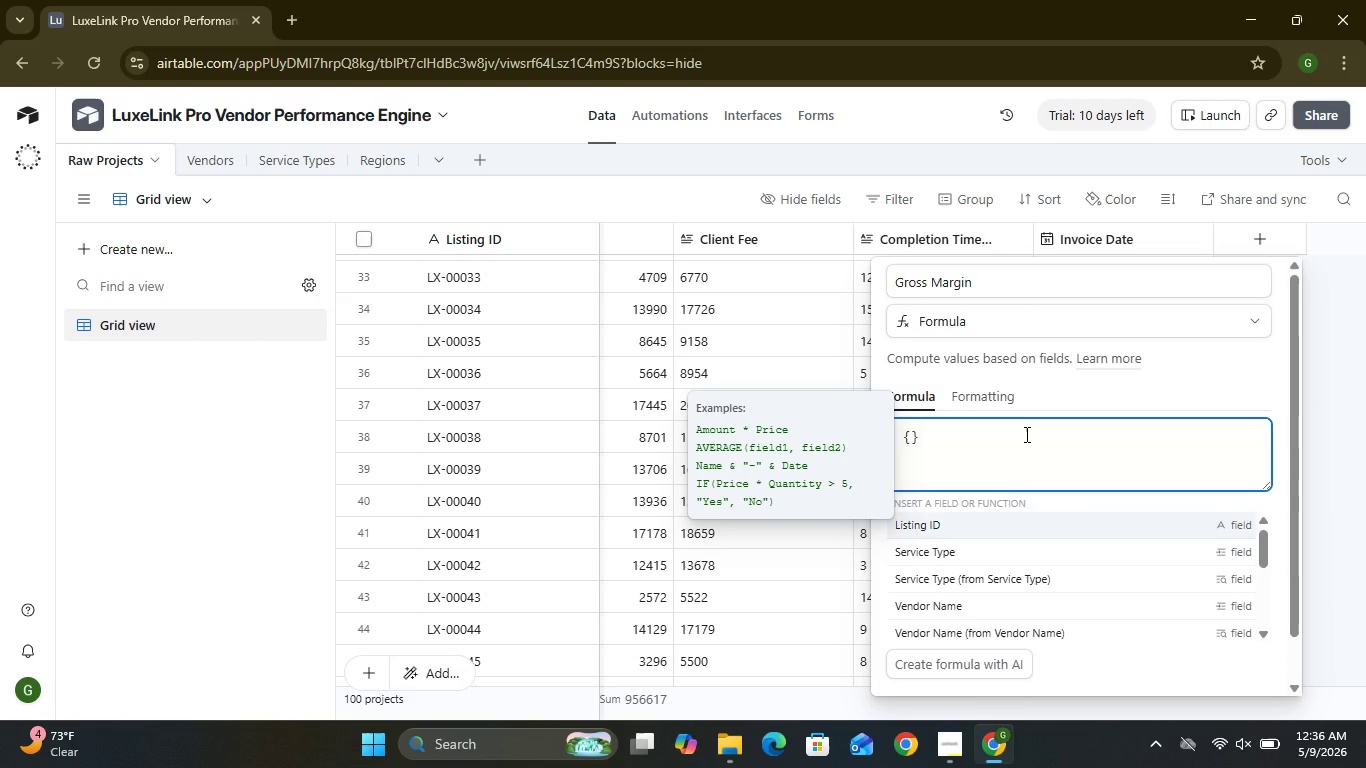 
type(Quote Amount)
 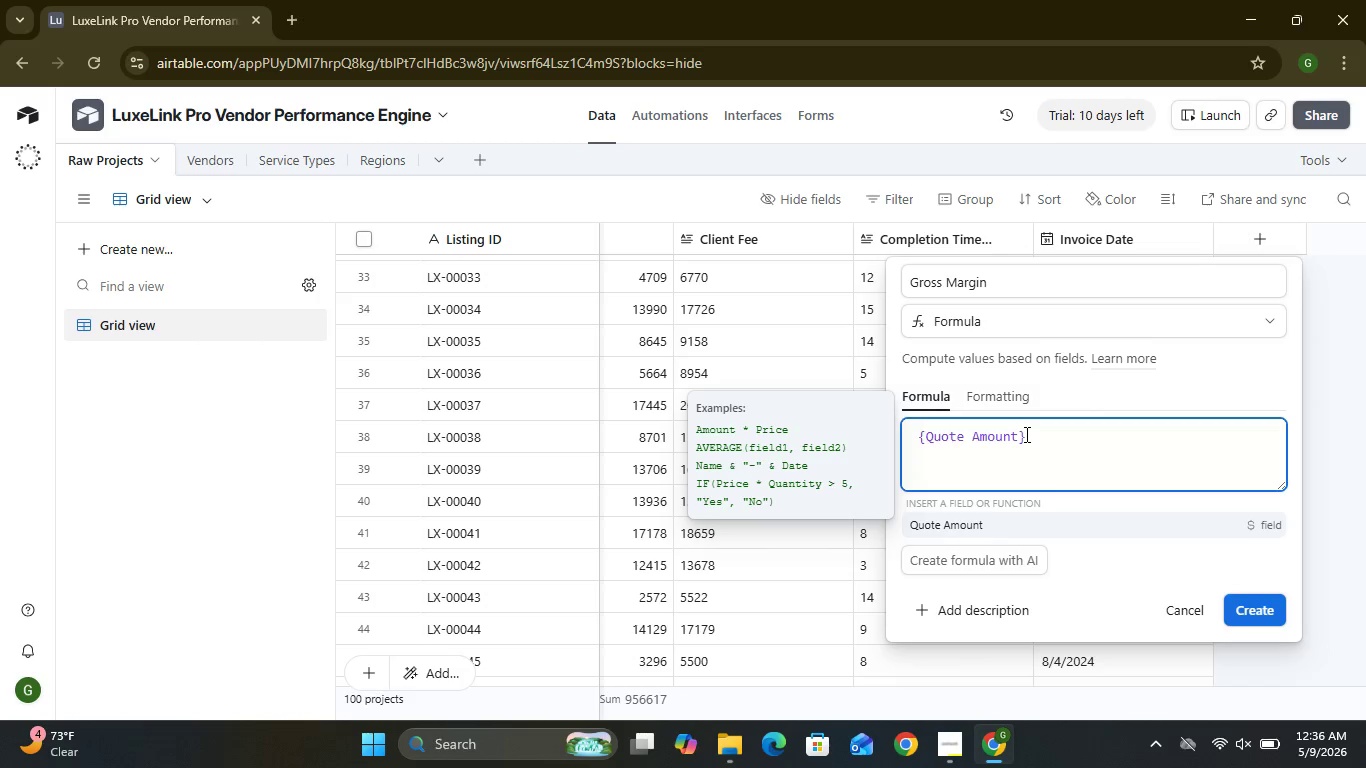 
left_click([1079, 434])
 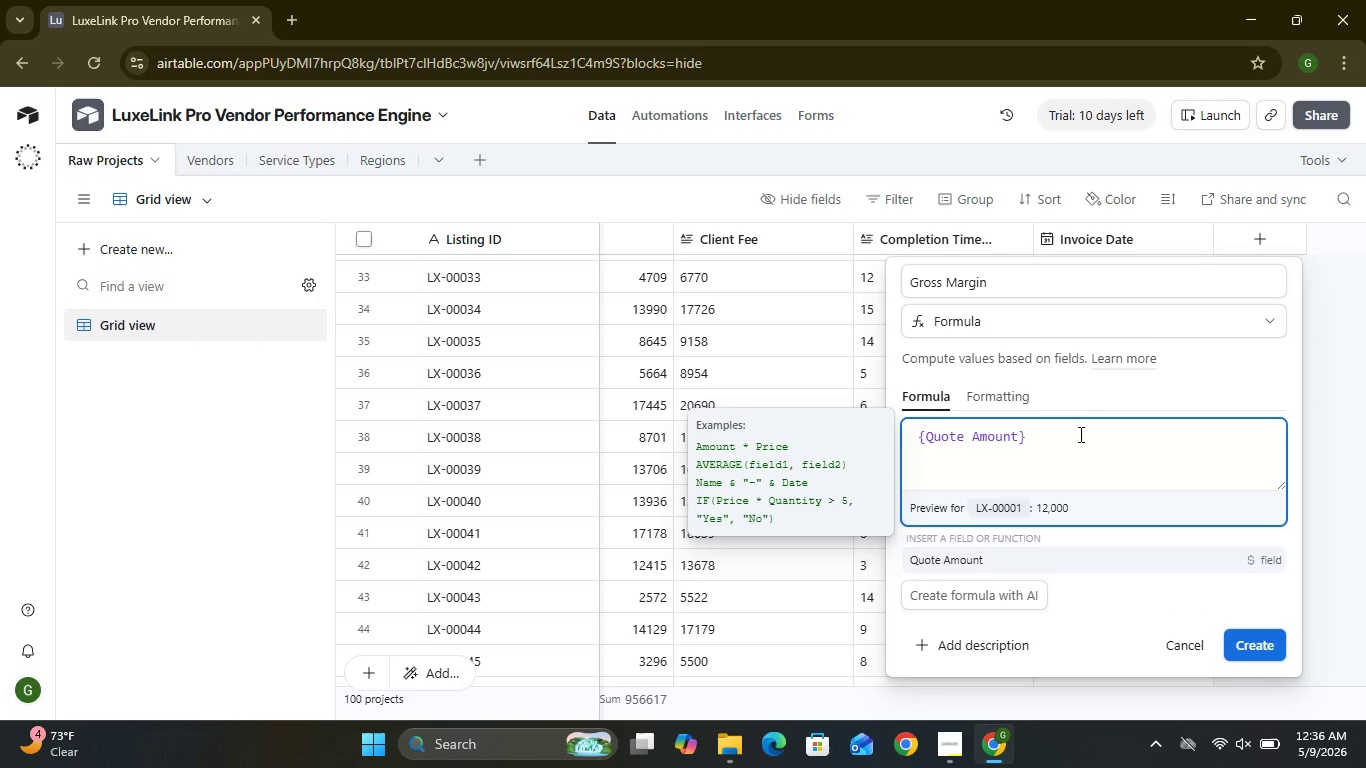 
type( - {Actual Cost)
 